 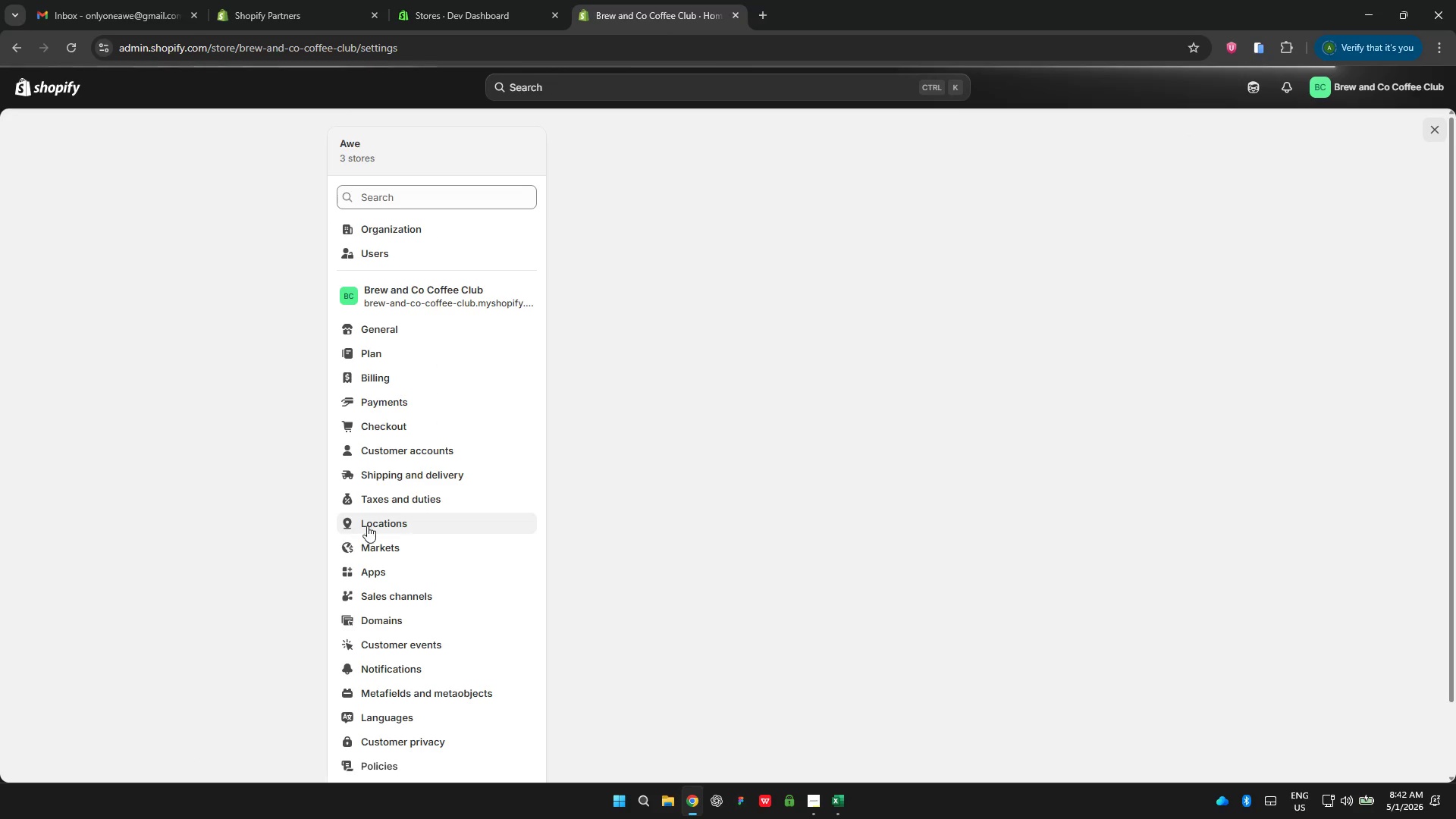 
mouse_move([1110, 452])
 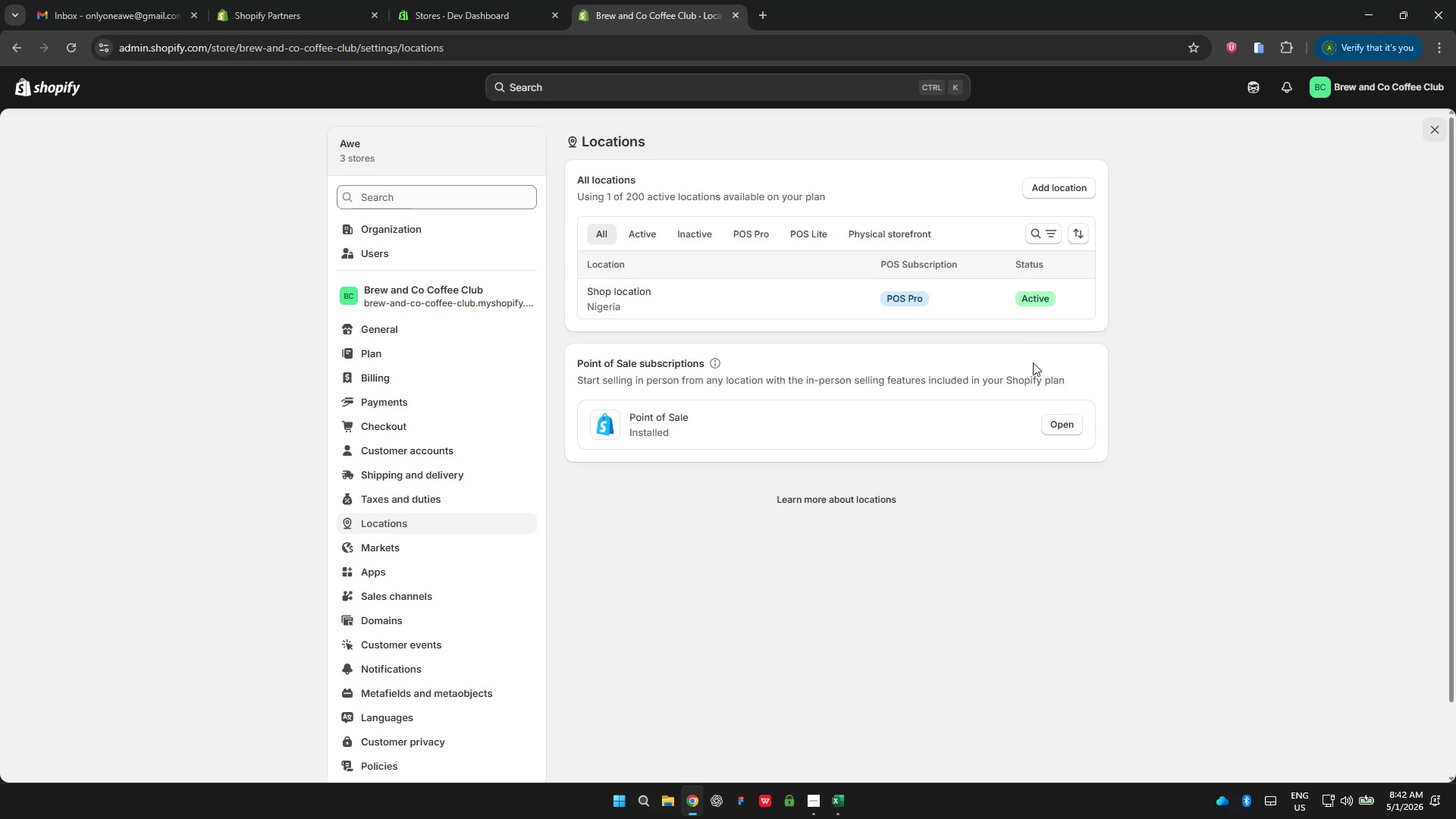 
left_click([789, 291])
 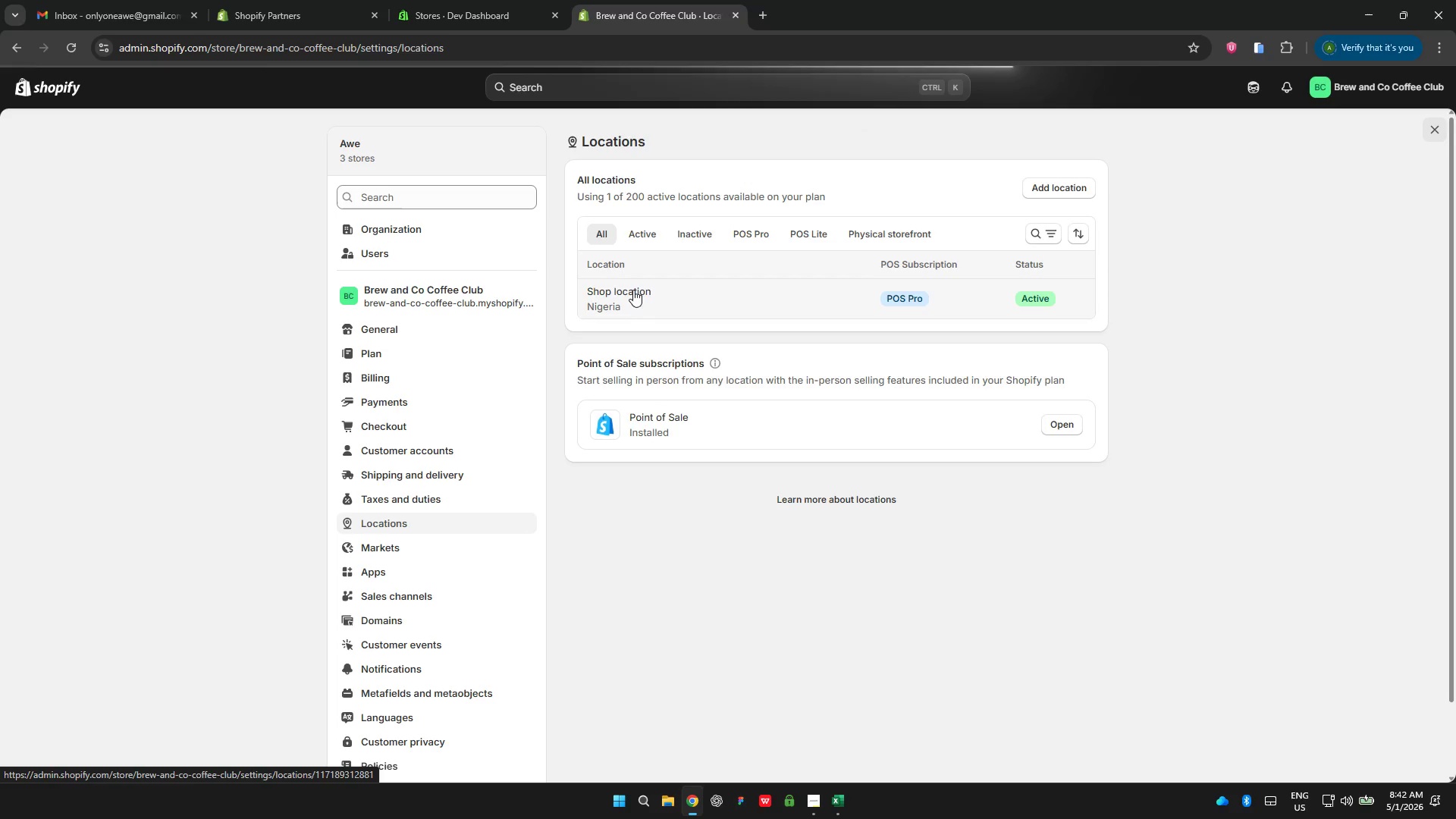 
mouse_move([686, 297])
 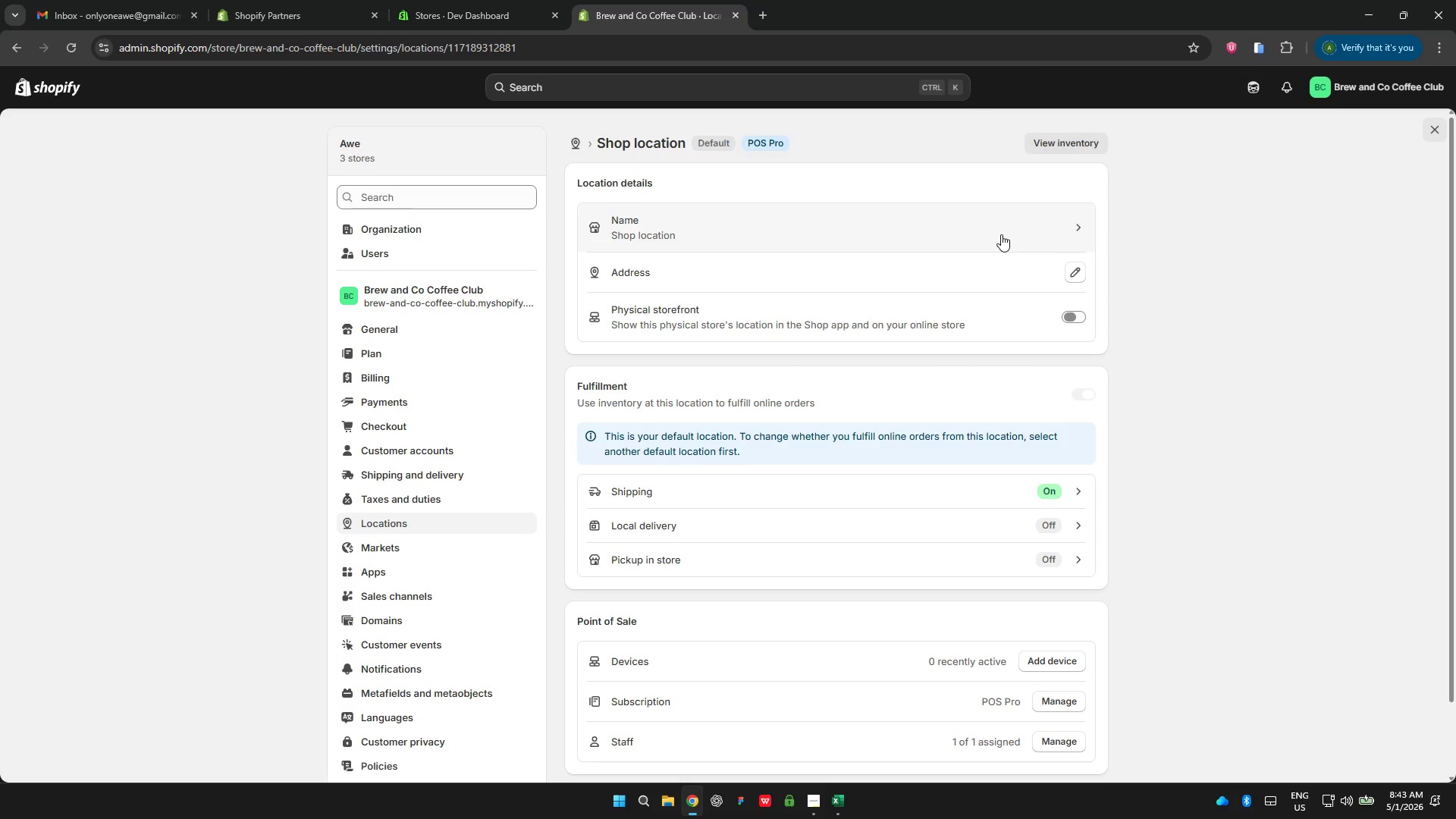 
left_click([1001, 234])
 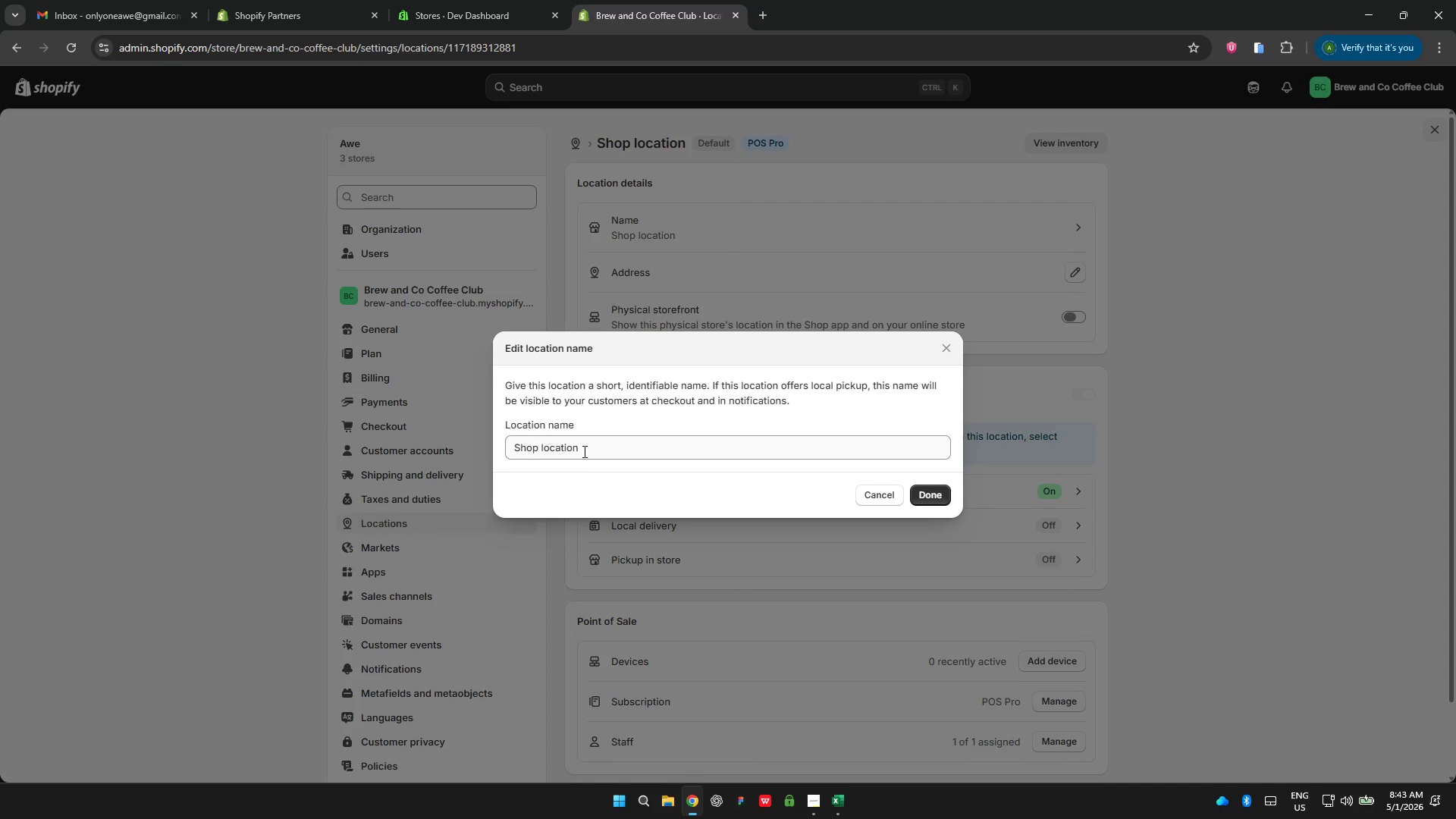 
left_click([583, 451])
 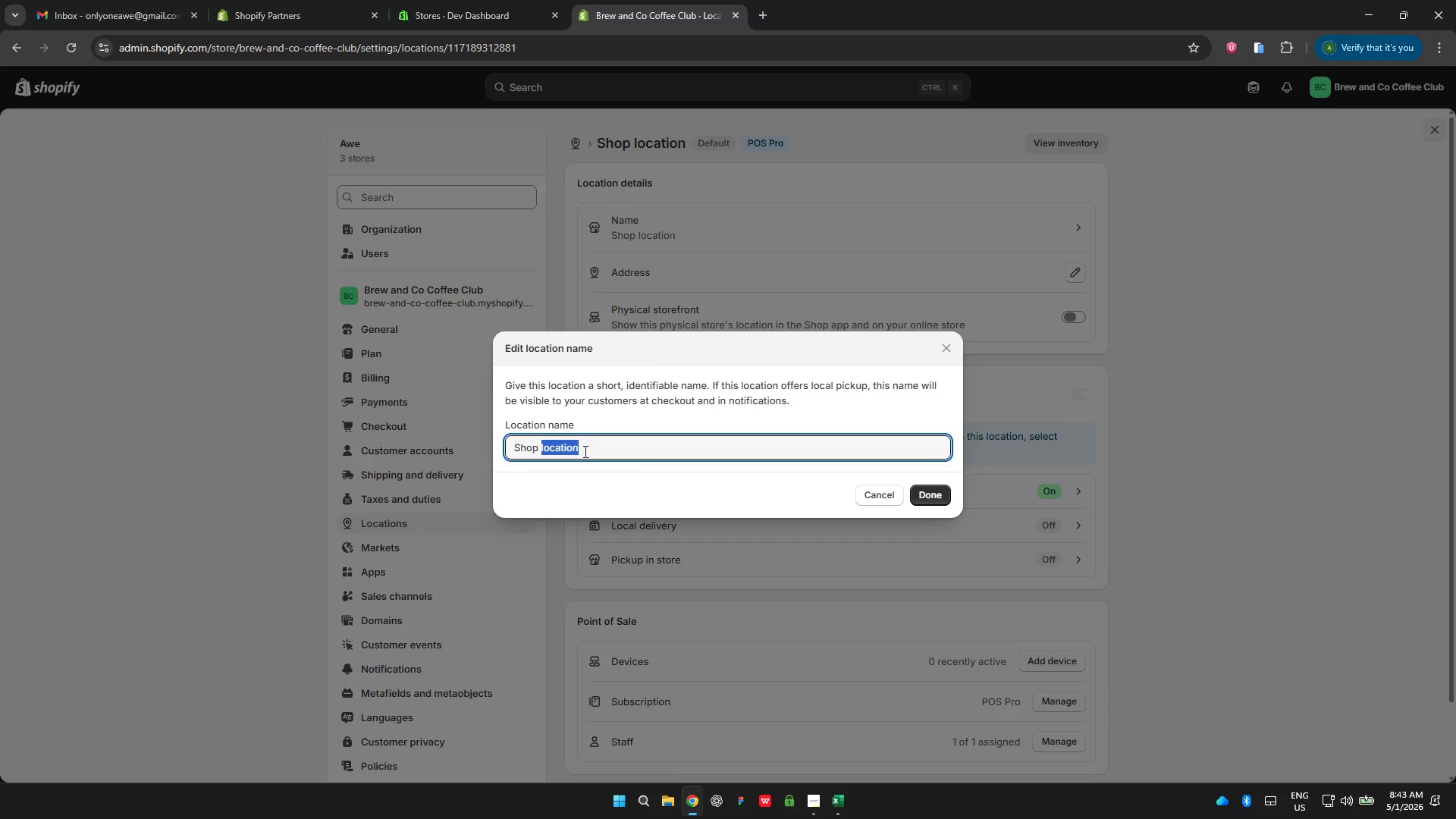 
triple_click([584, 451])
 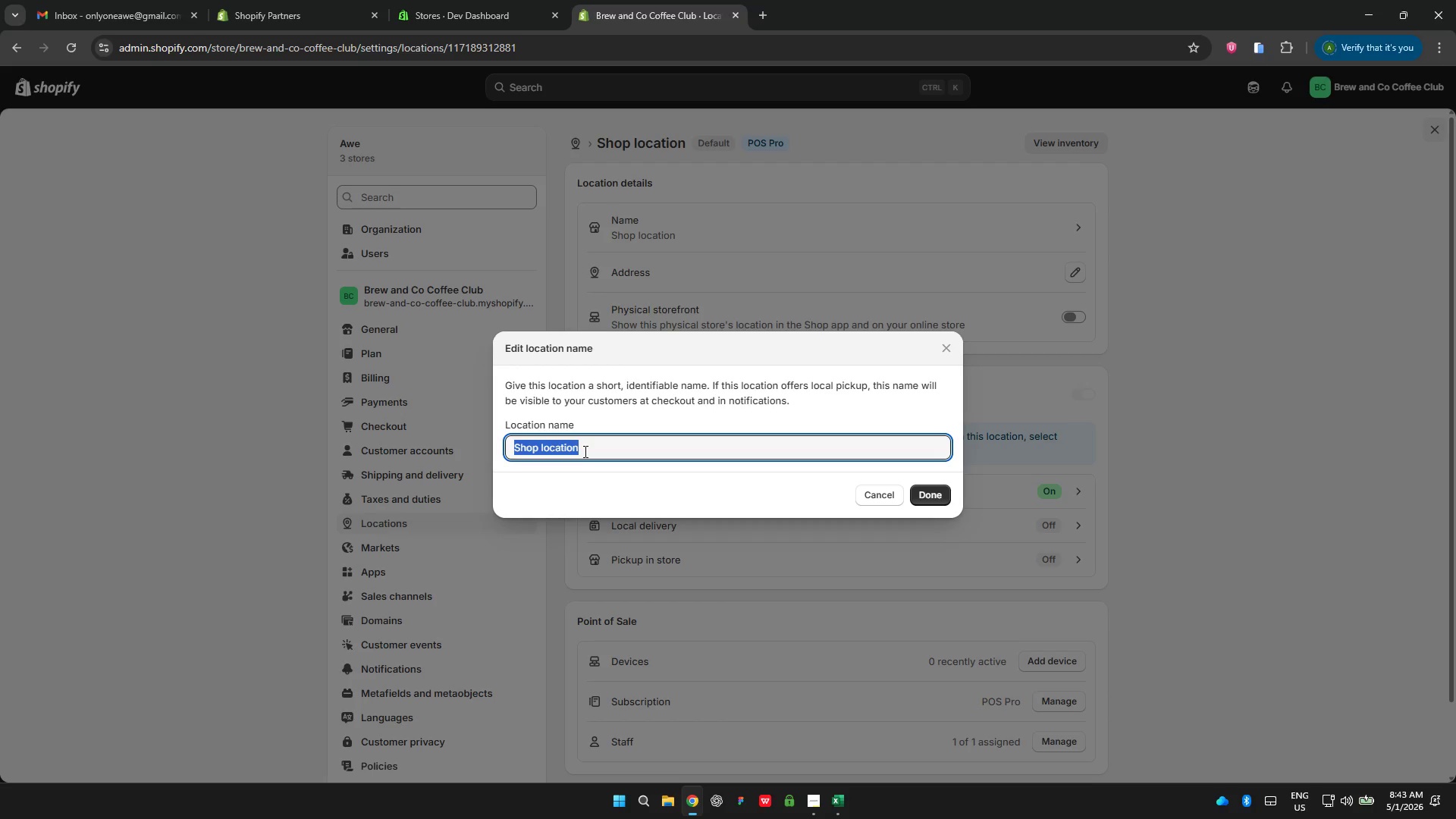 
type(Retail Stock)
 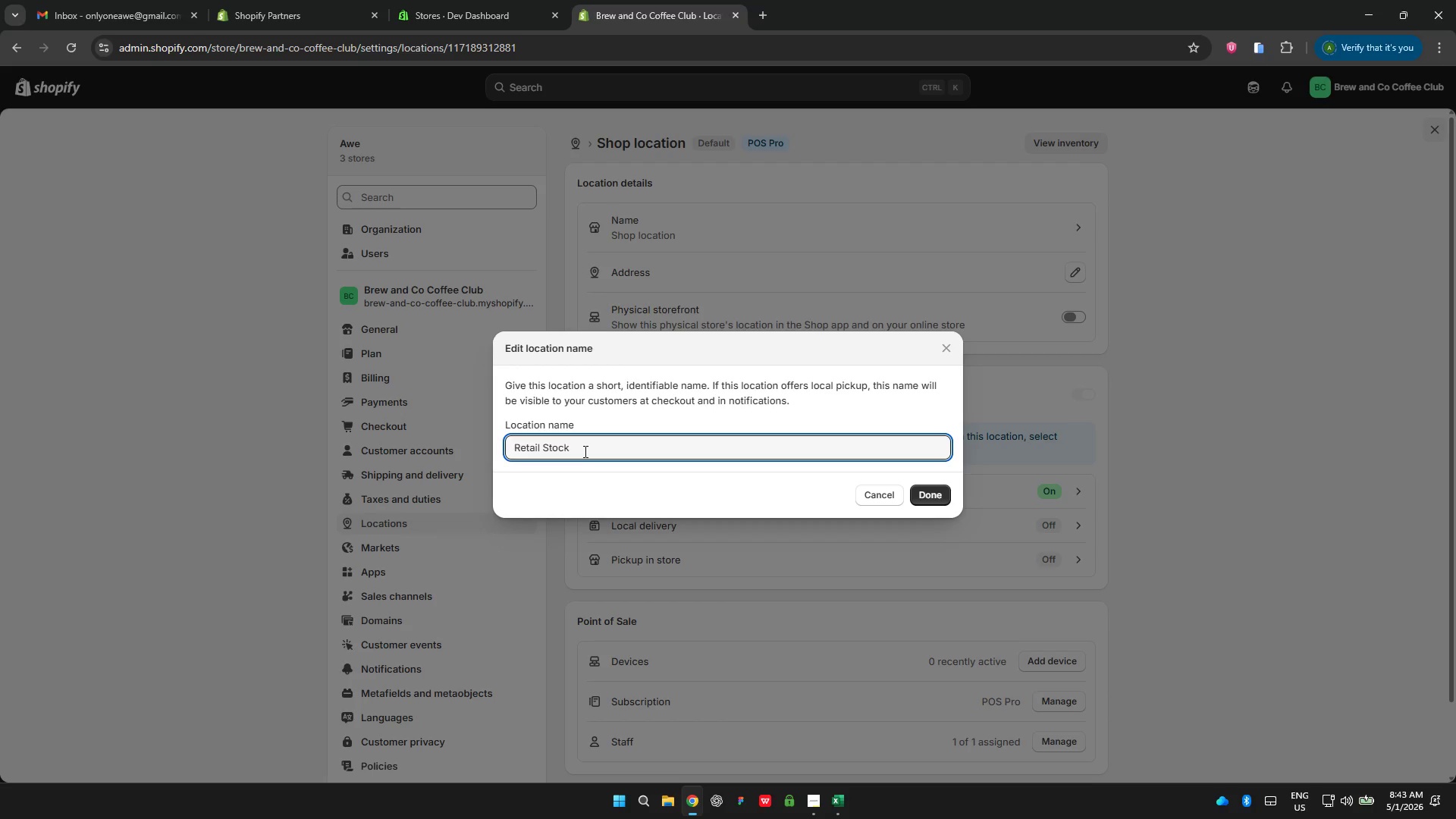 
left_click([921, 495])
 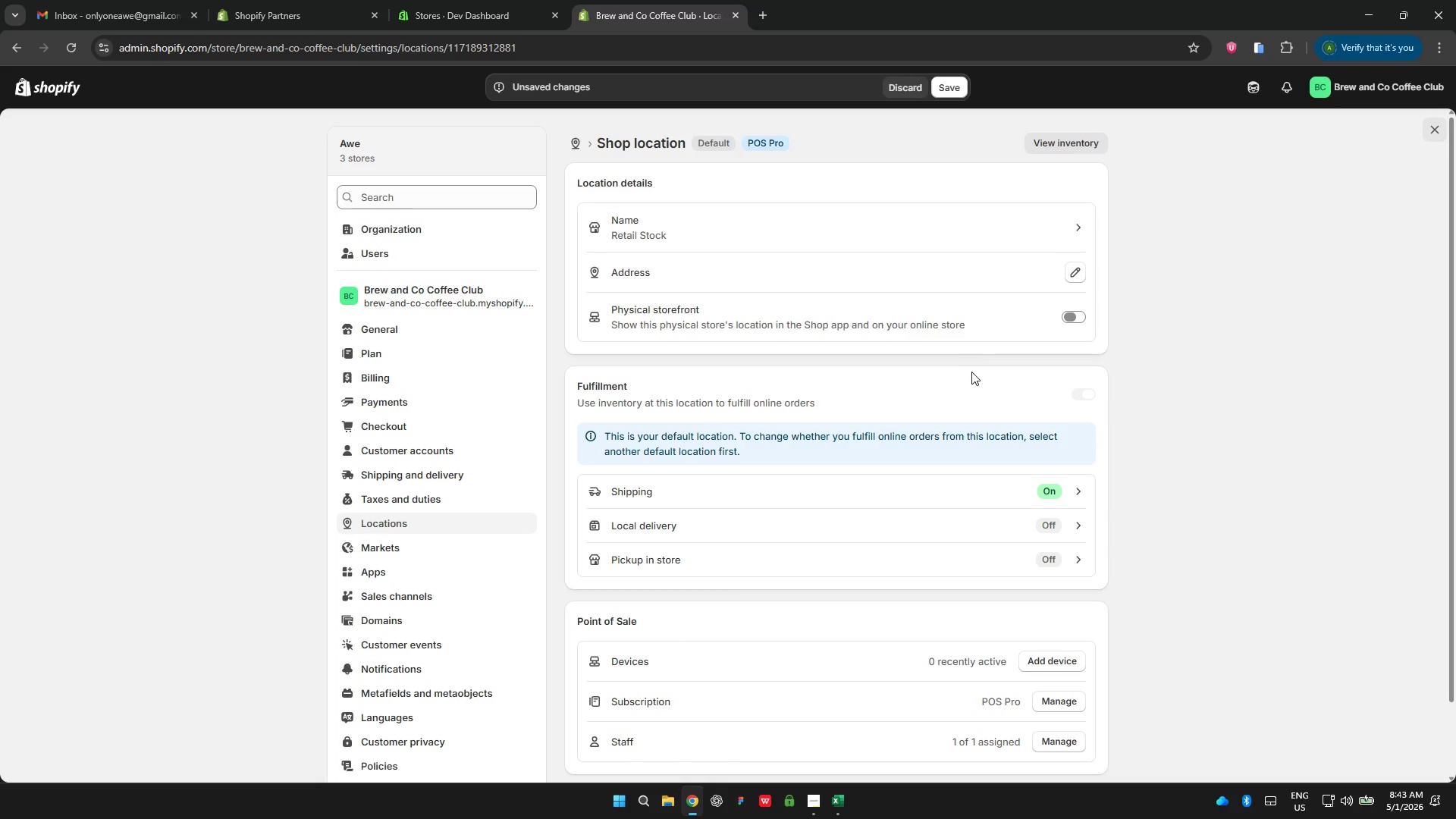 
wait(6.22)
 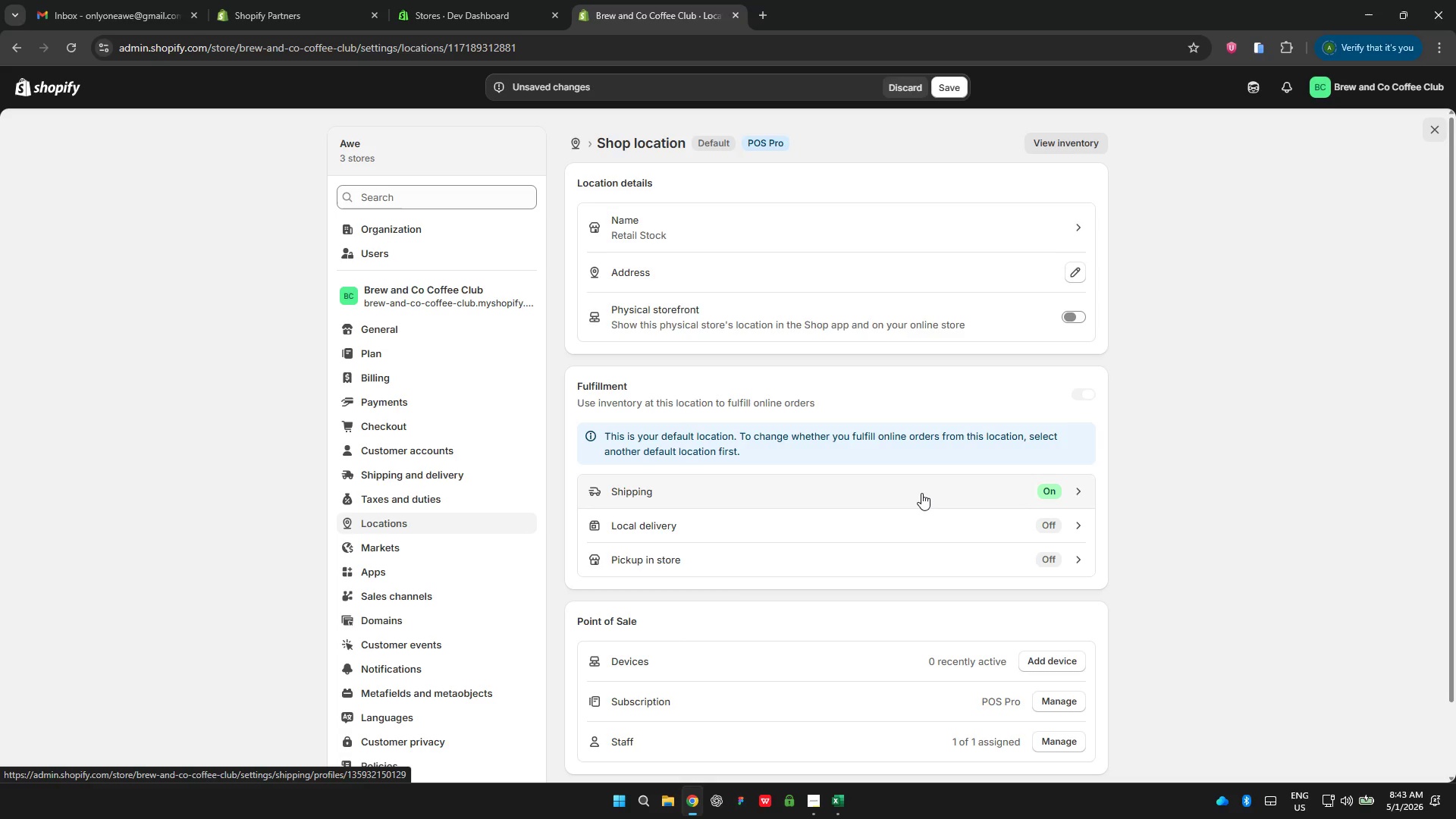 
left_click([946, 93])
 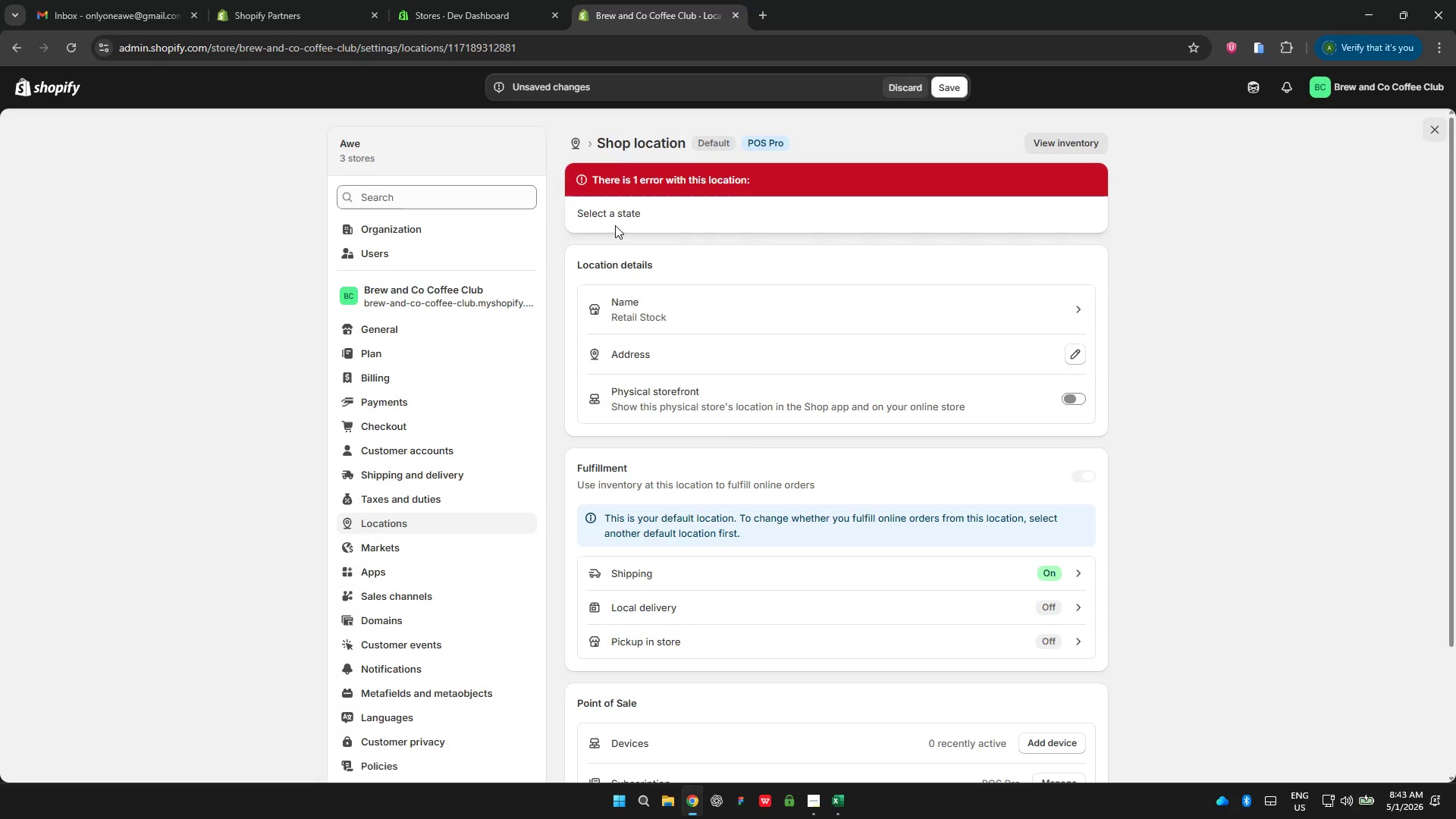 
wait(8.74)
 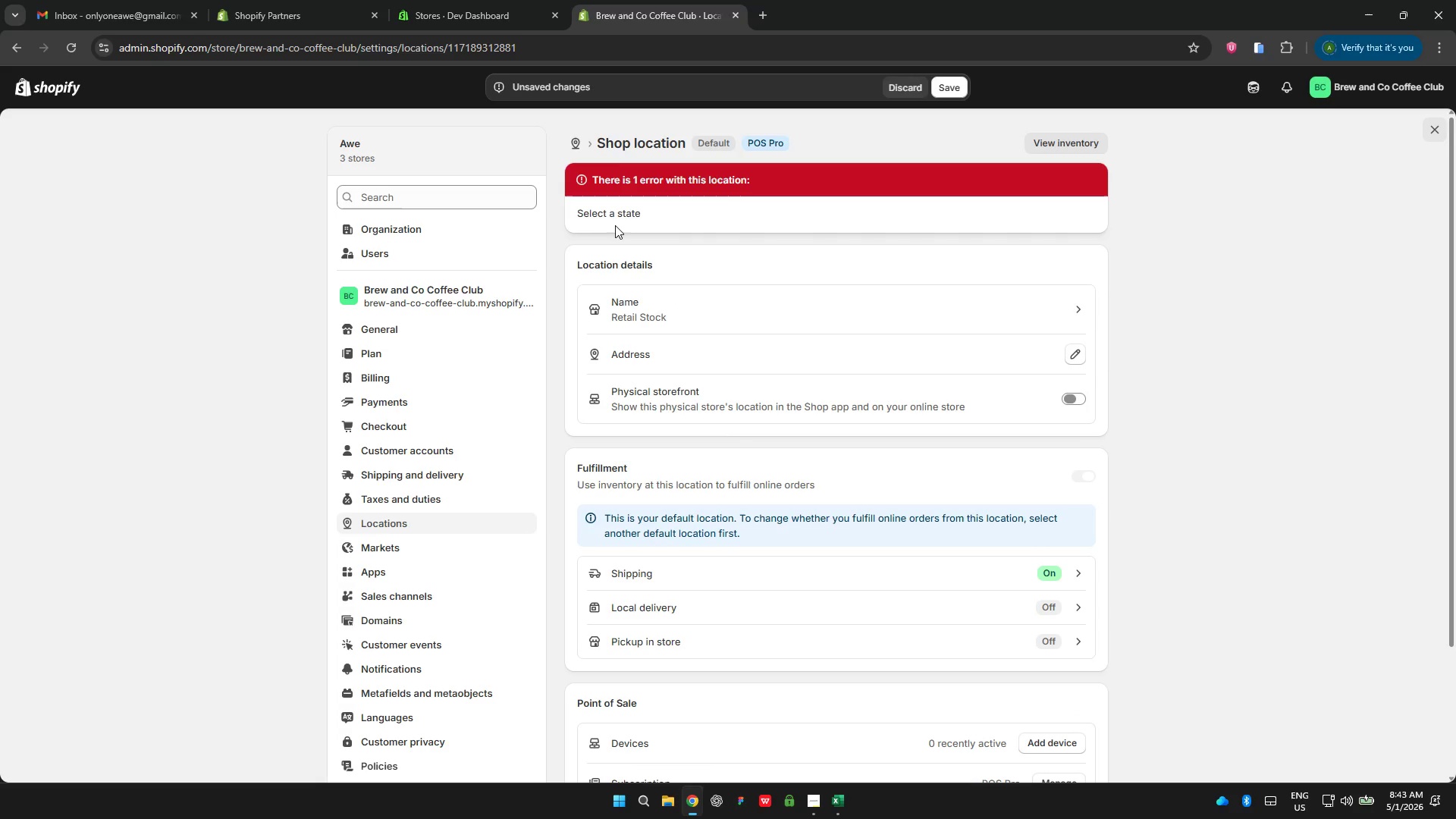 
scroll: coordinate [748, 423], scroll_direction: down, amount: 3.0
 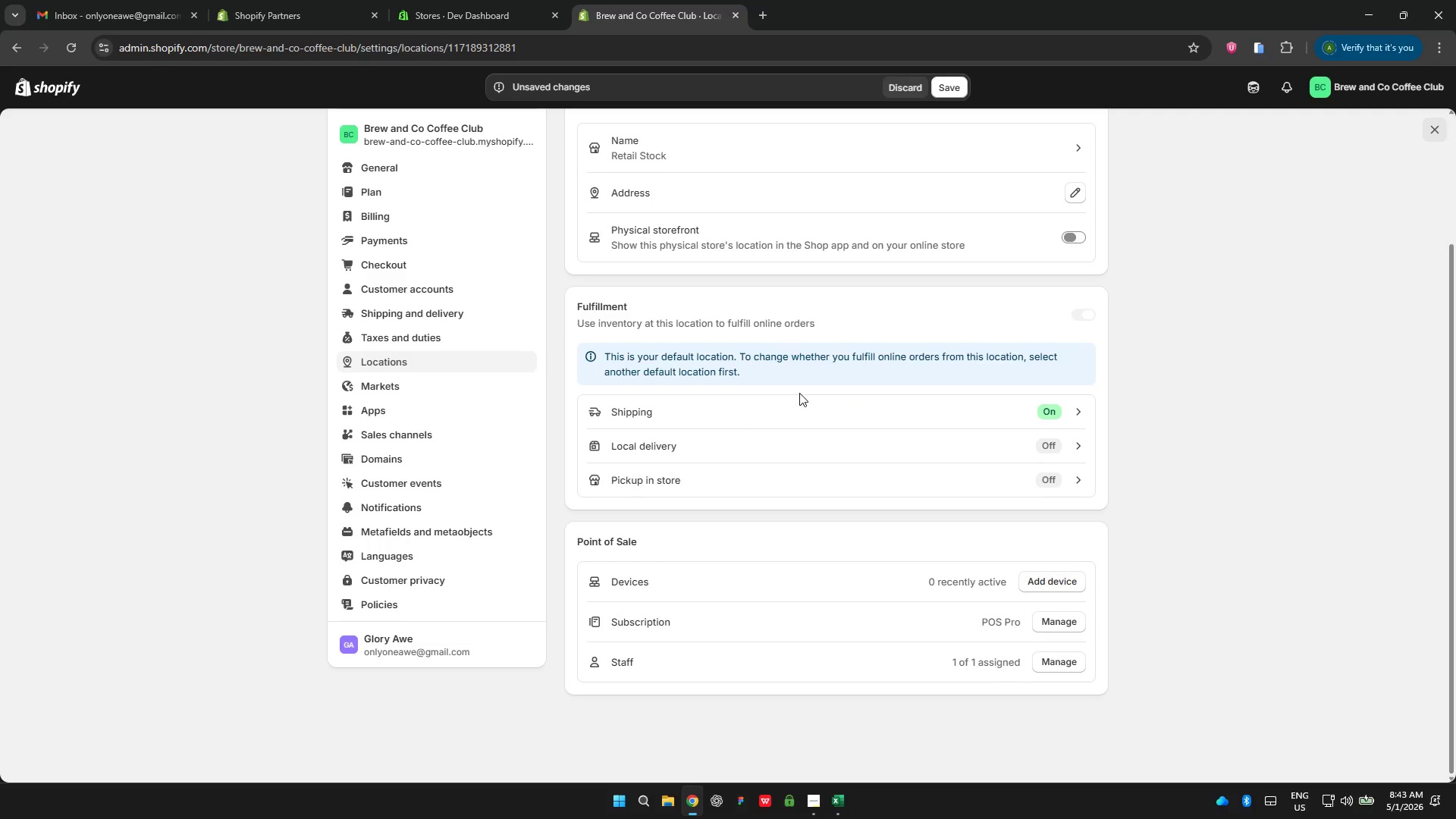 
scroll: coordinate [798, 394], scroll_direction: up, amount: 3.0
 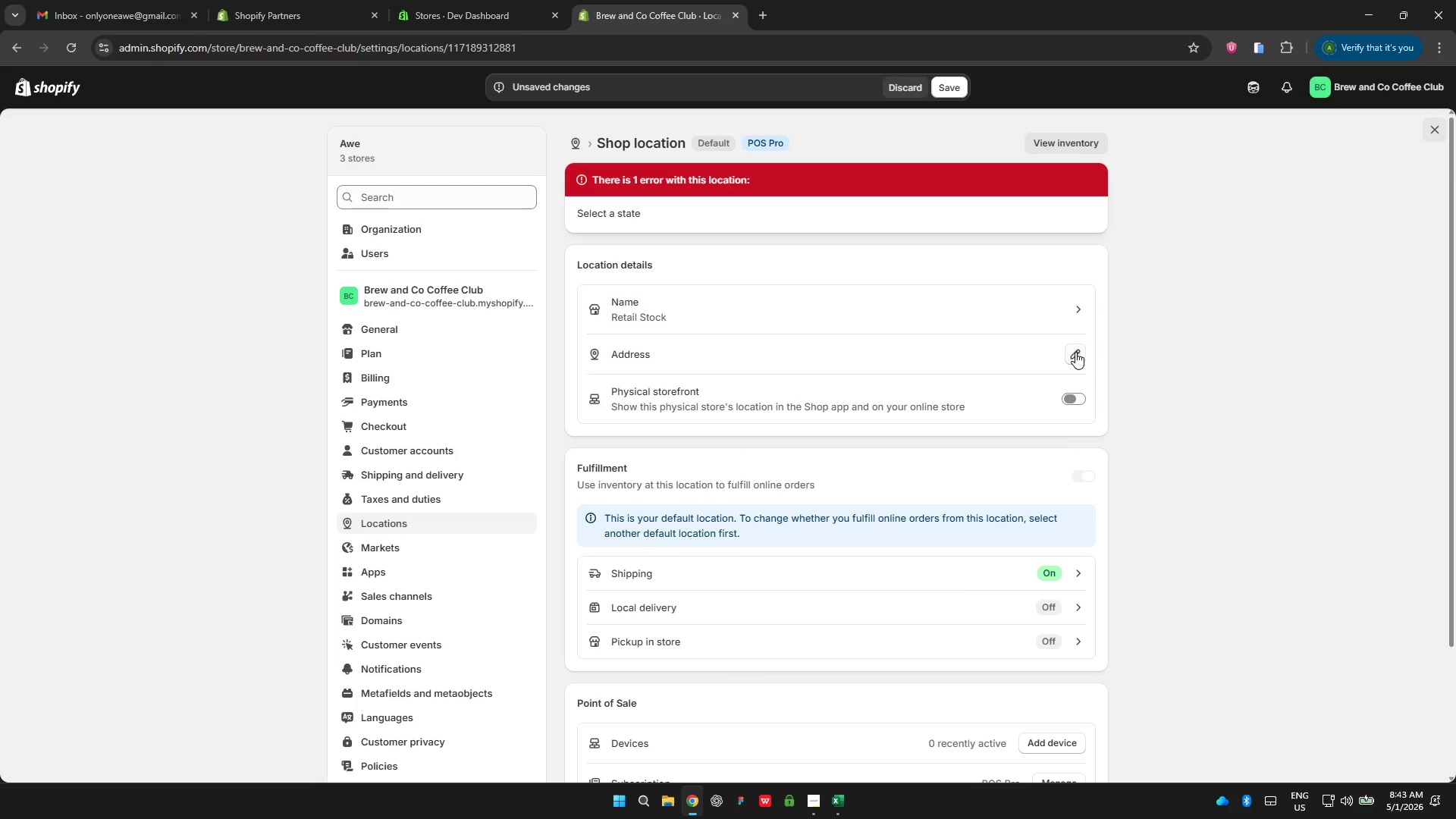 
left_click([1075, 353])
 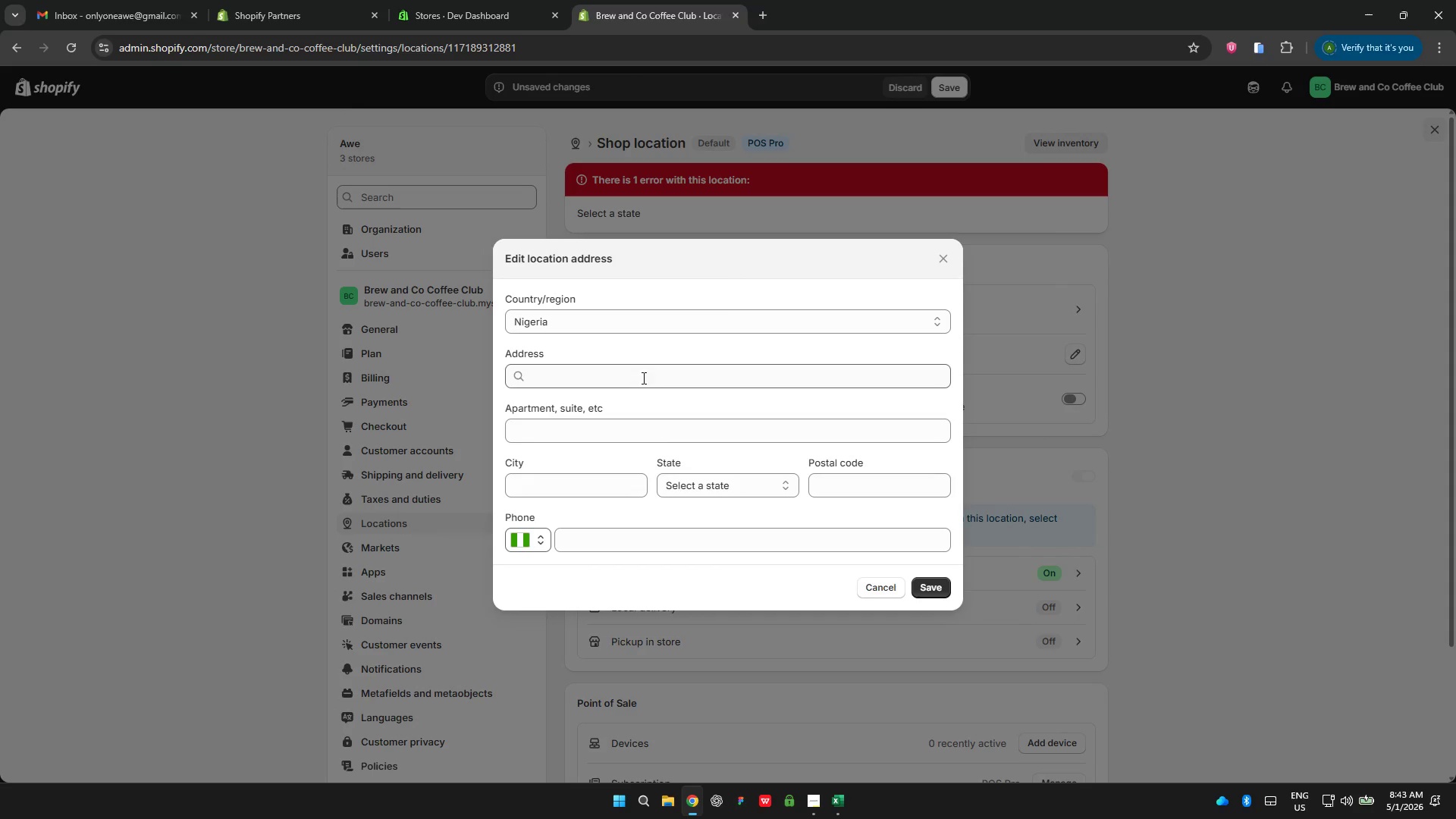 
left_click([727, 488])
 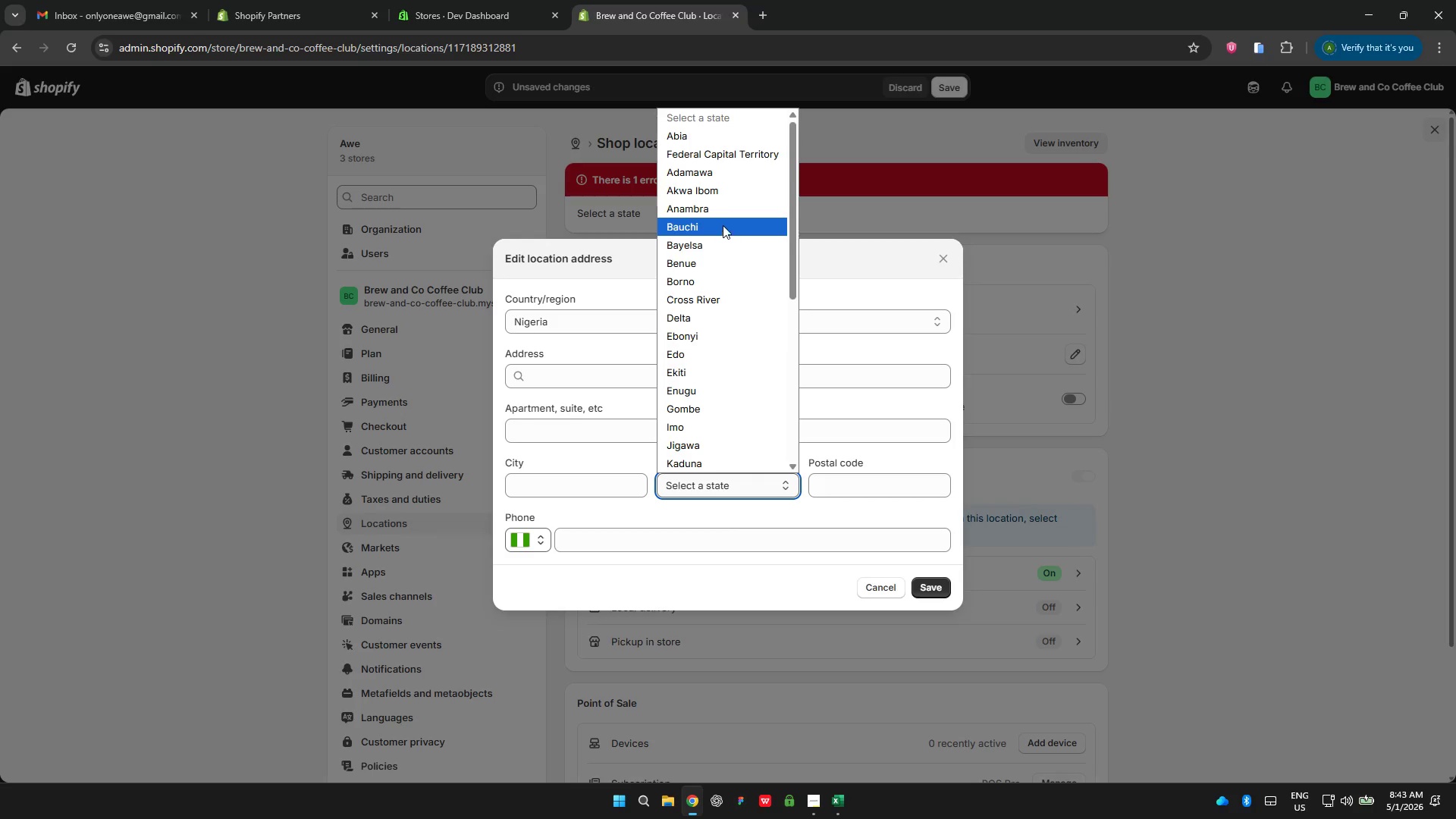 
scroll: coordinate [718, 220], scroll_direction: down, amount: 3.0
 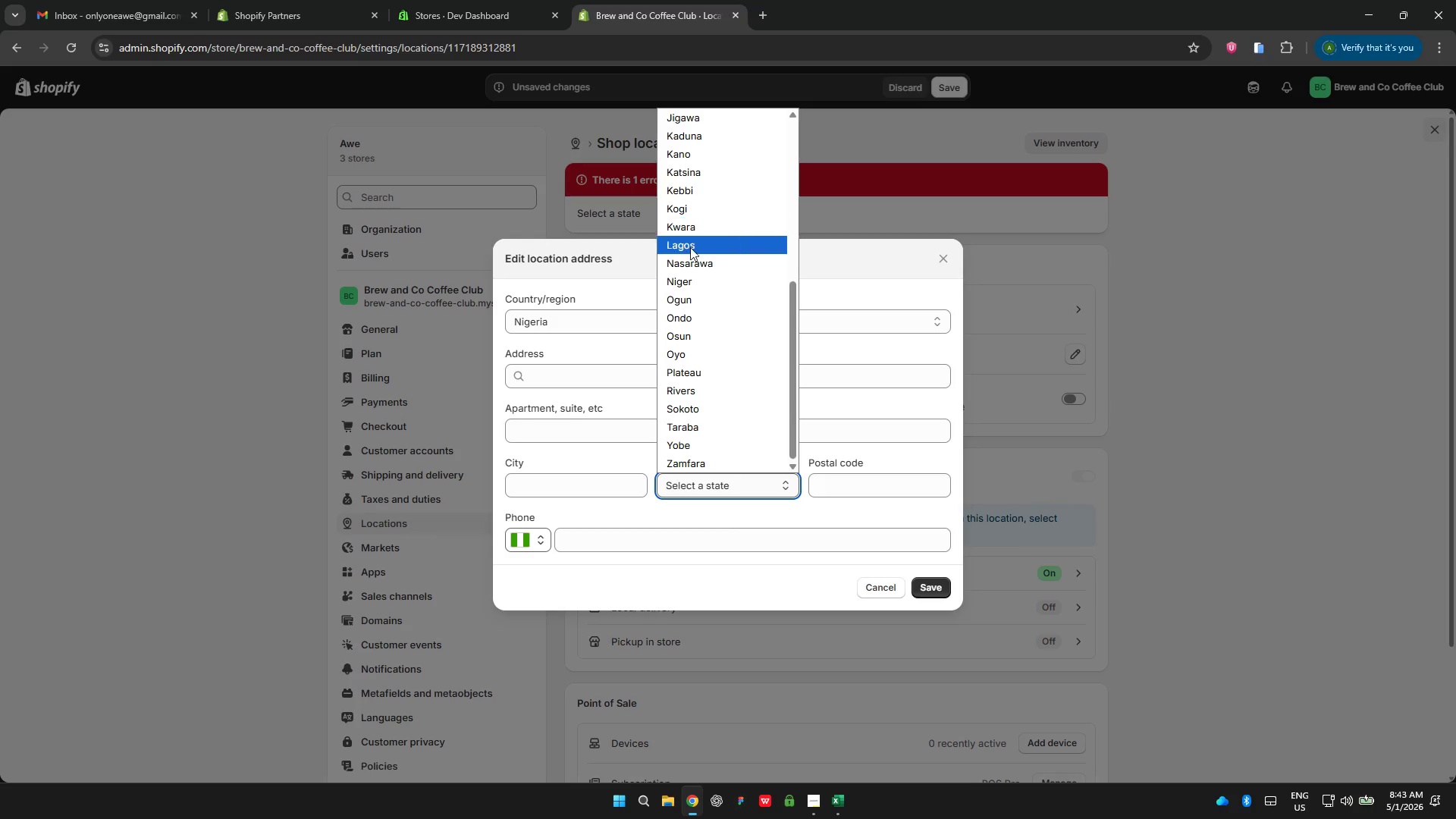 
left_click([689, 249])
 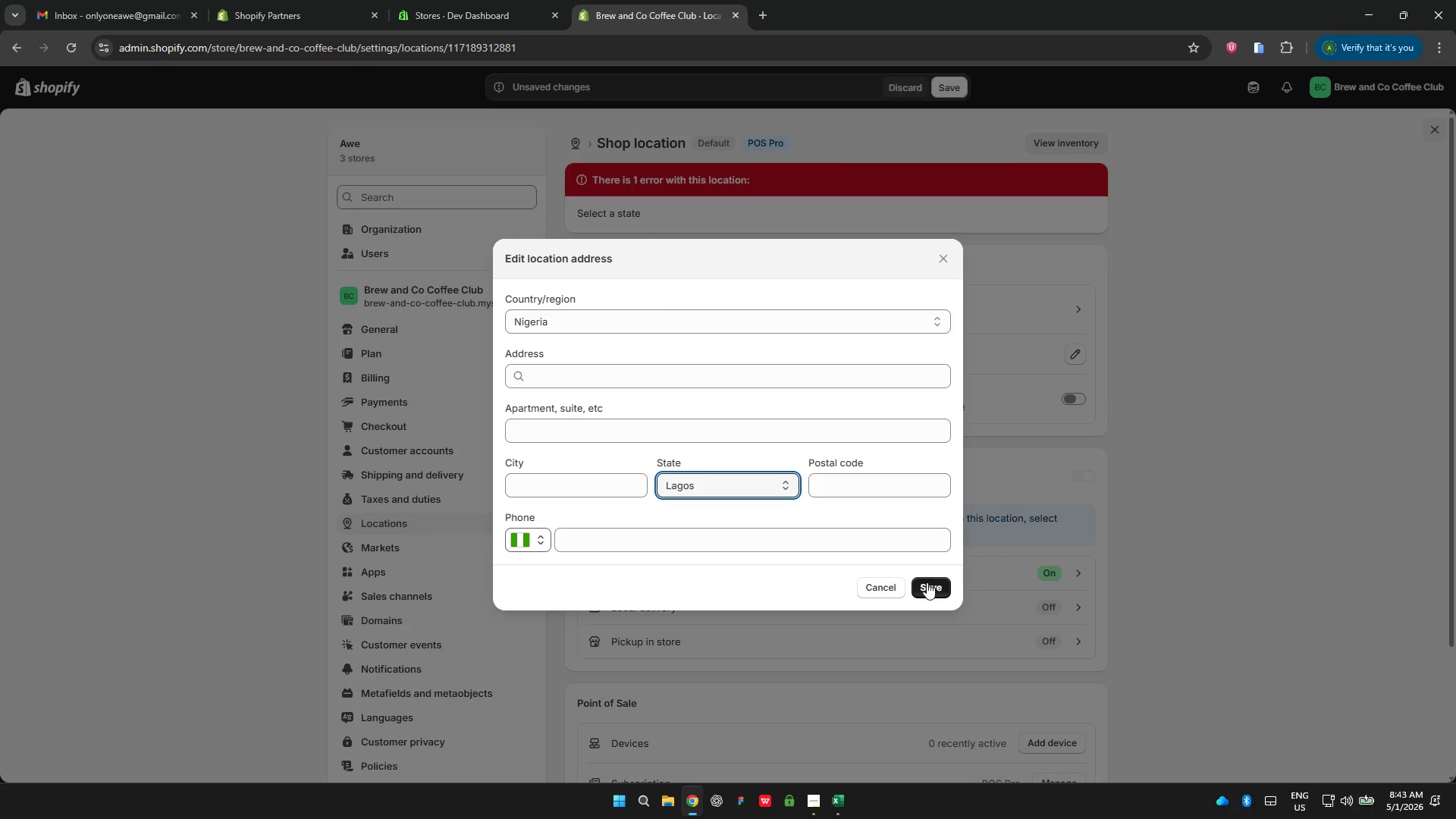 
left_click([927, 582])
 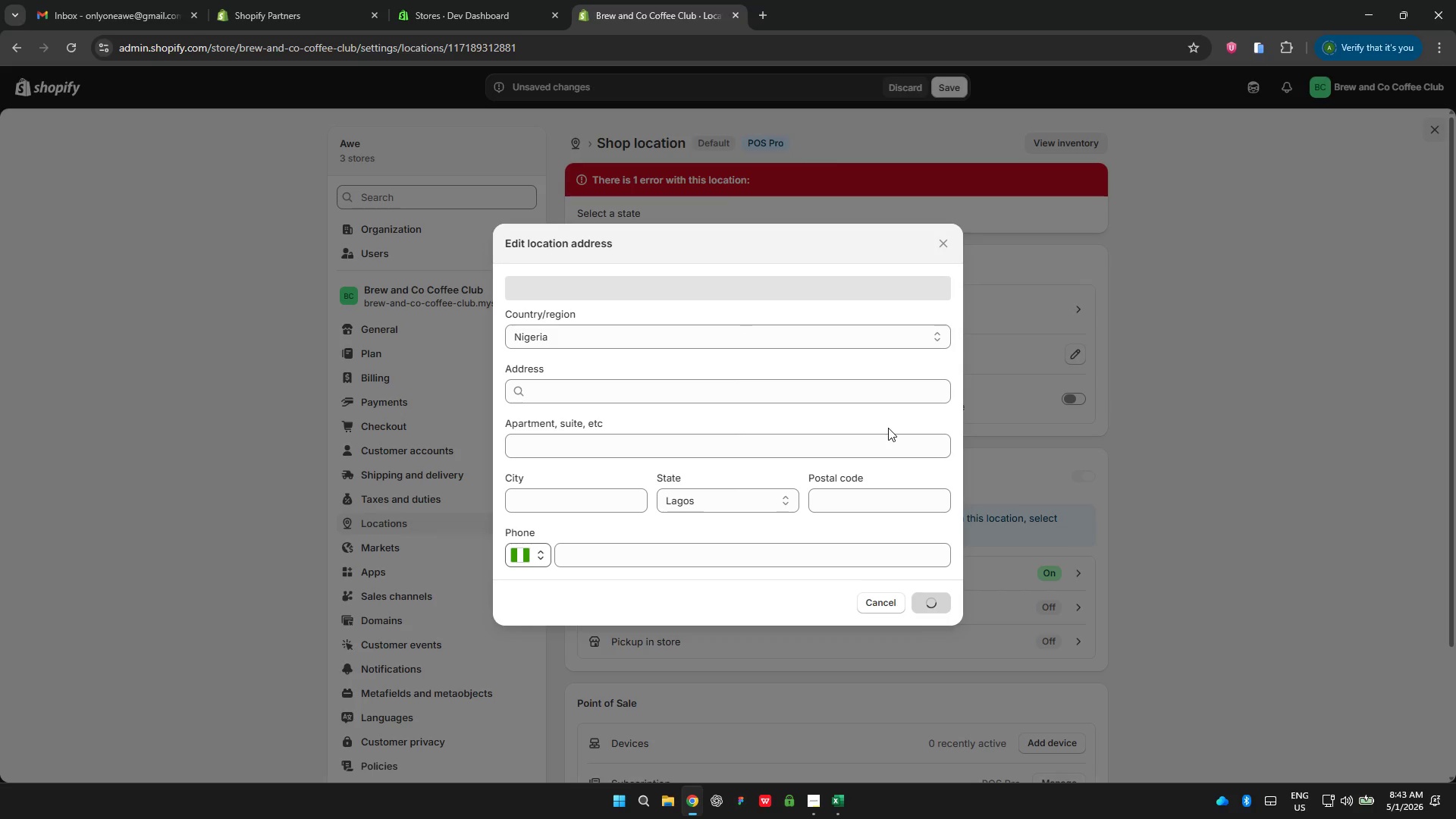 
wait(7.0)
 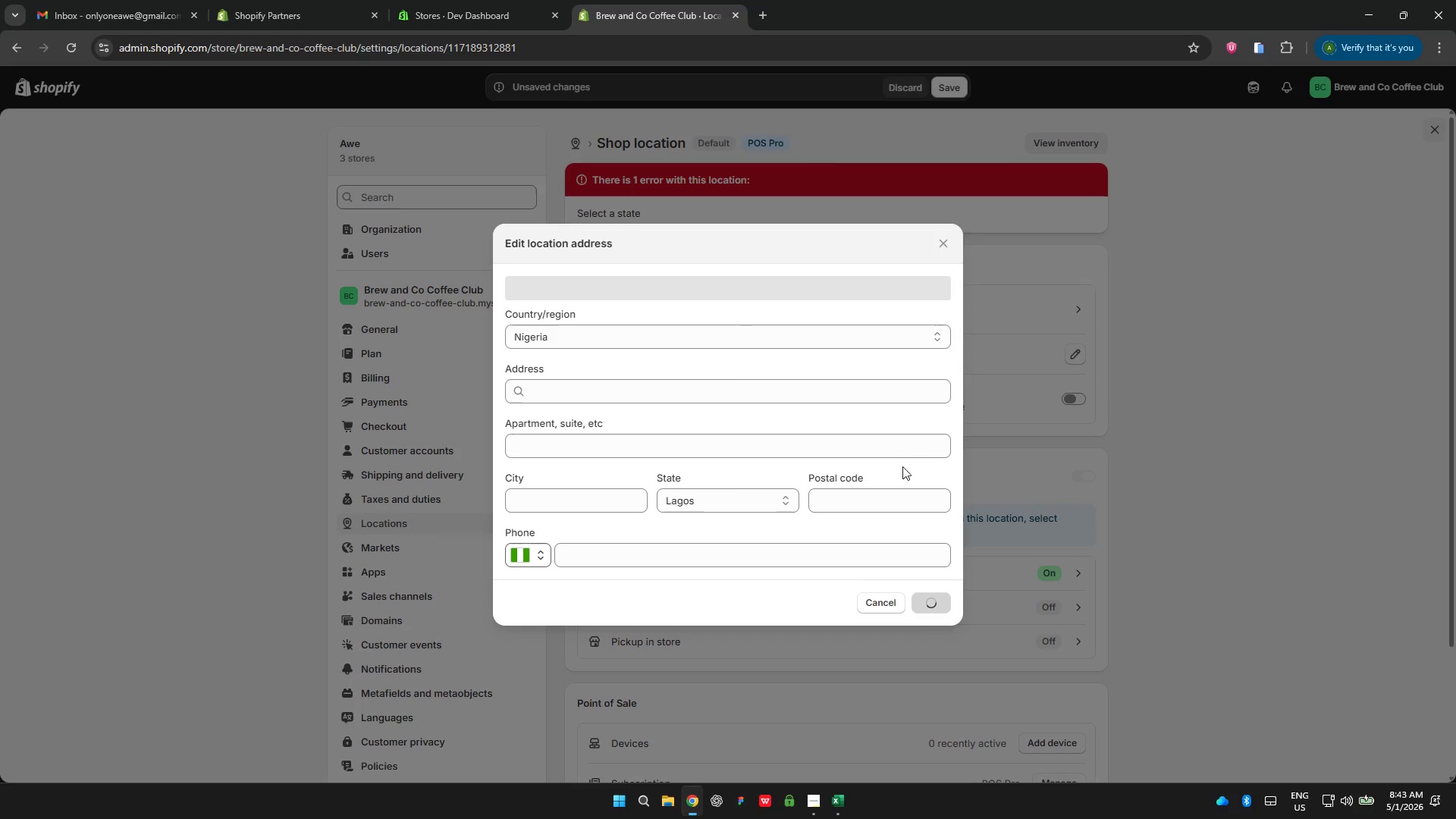 
scroll: coordinate [908, 351], scroll_direction: up, amount: 4.0
 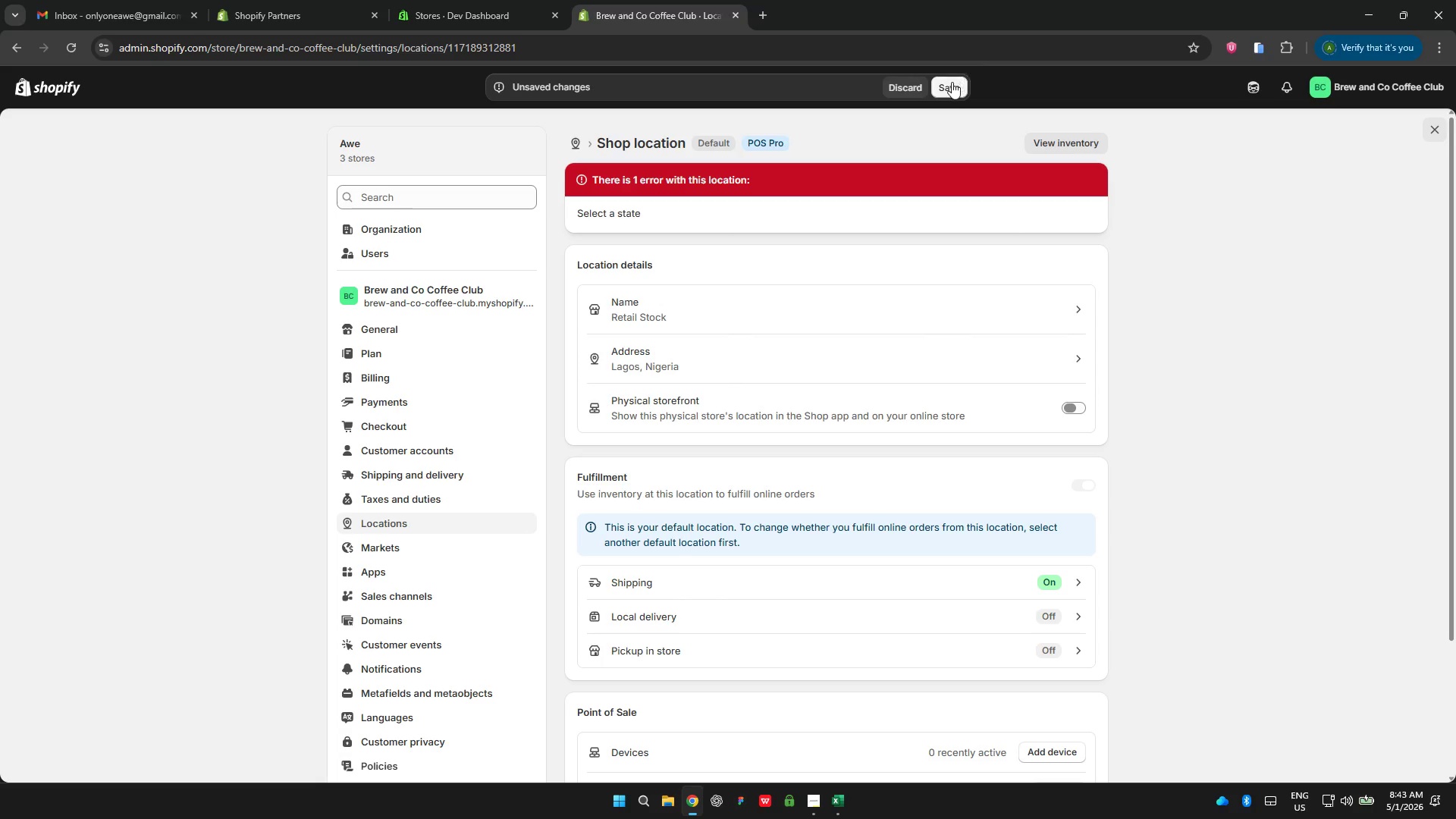 
left_click([952, 82])
 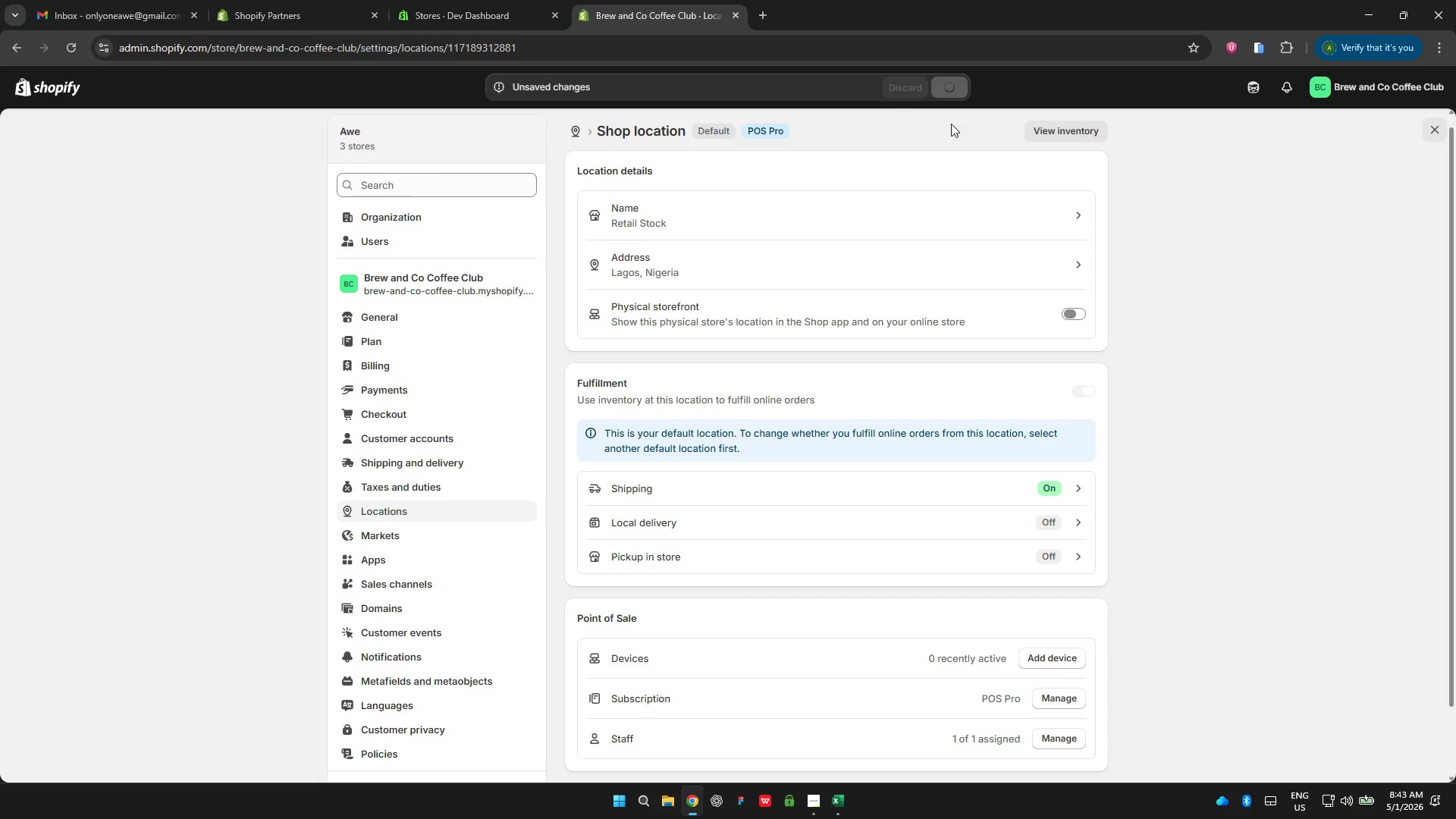 
mouse_move([940, 145])
 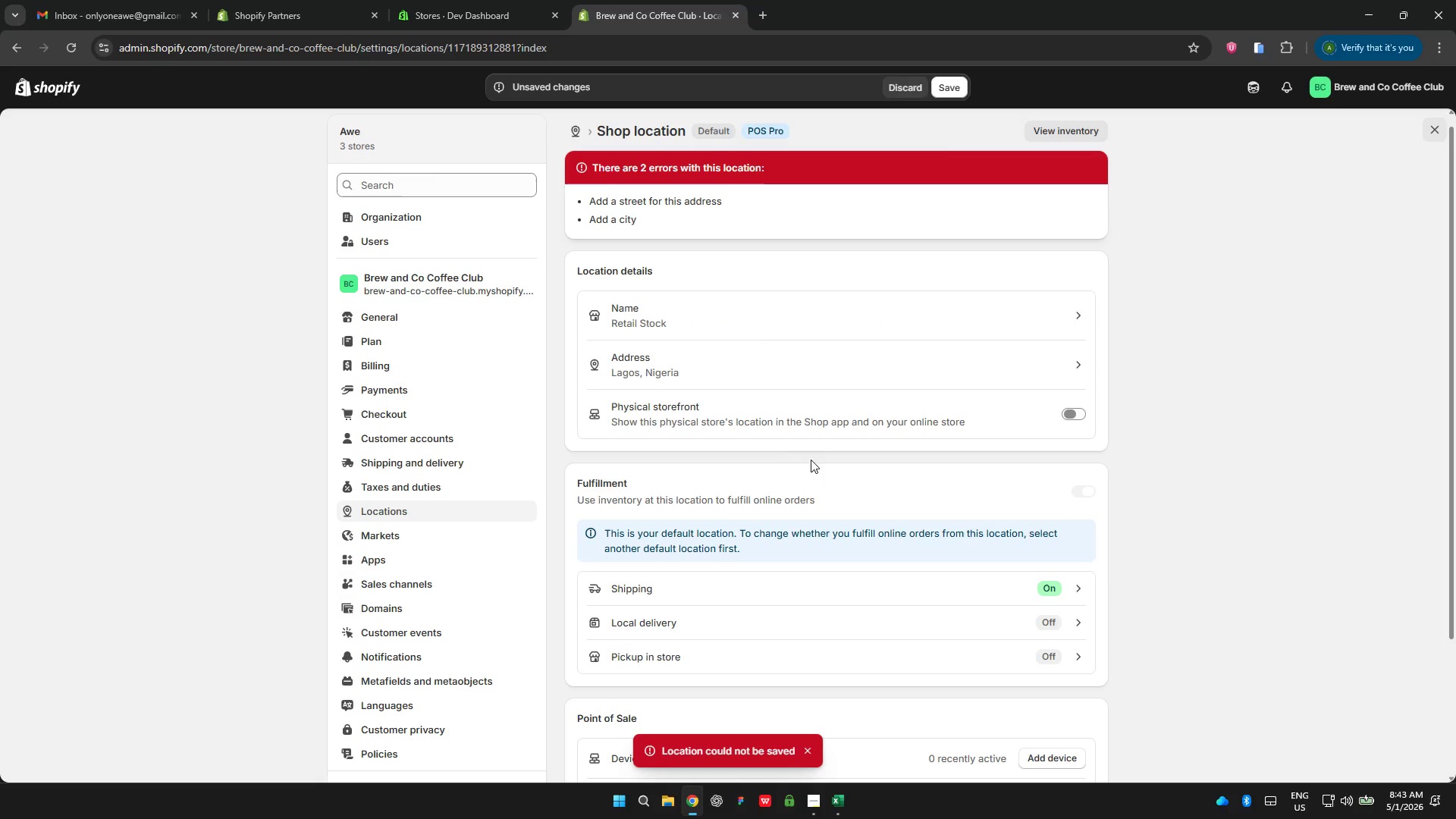 
mouse_move([647, 353])
 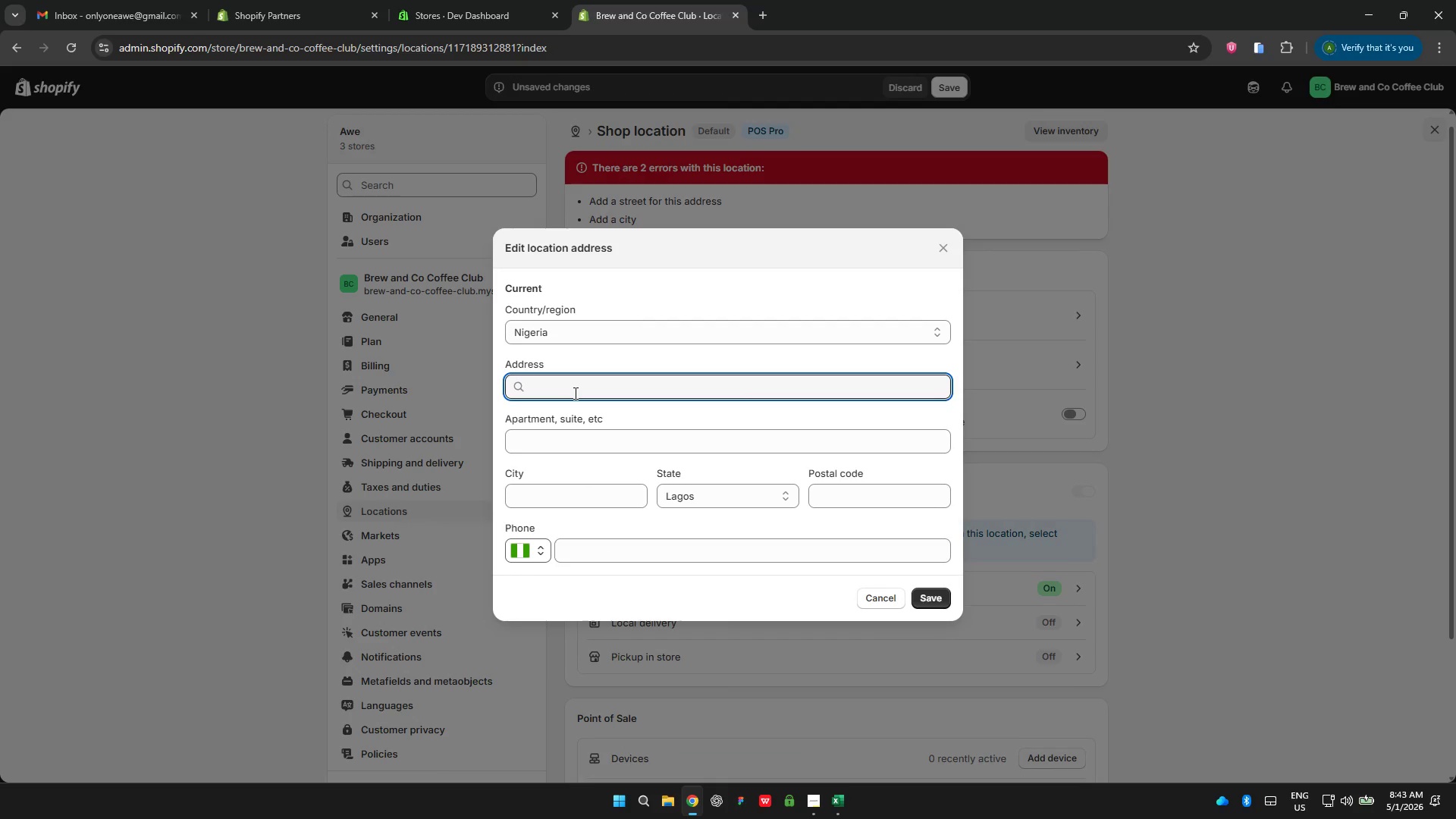 
type(sample)
 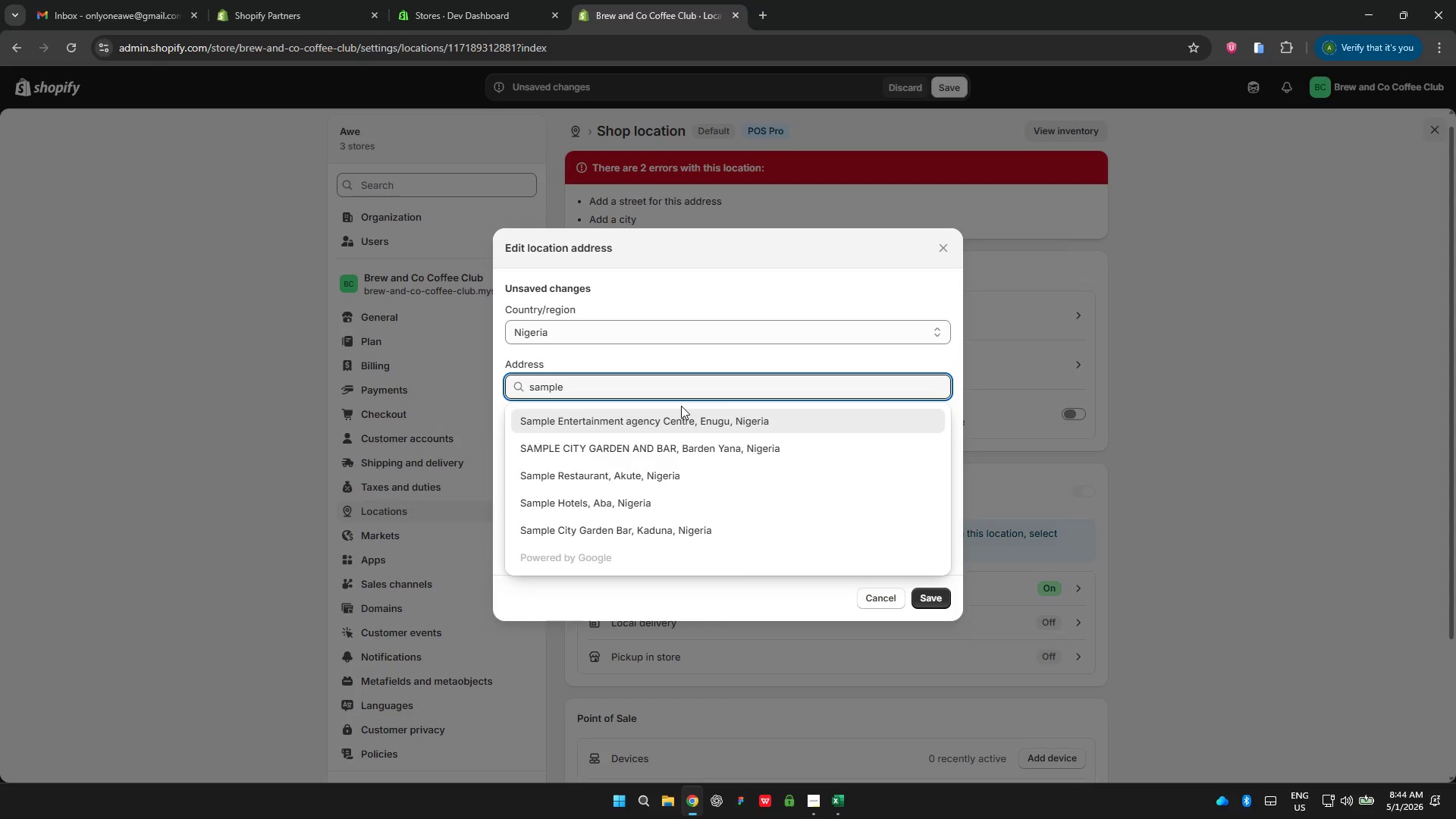 
scroll: coordinate [606, 484], scroll_direction: down, amount: 2.0
 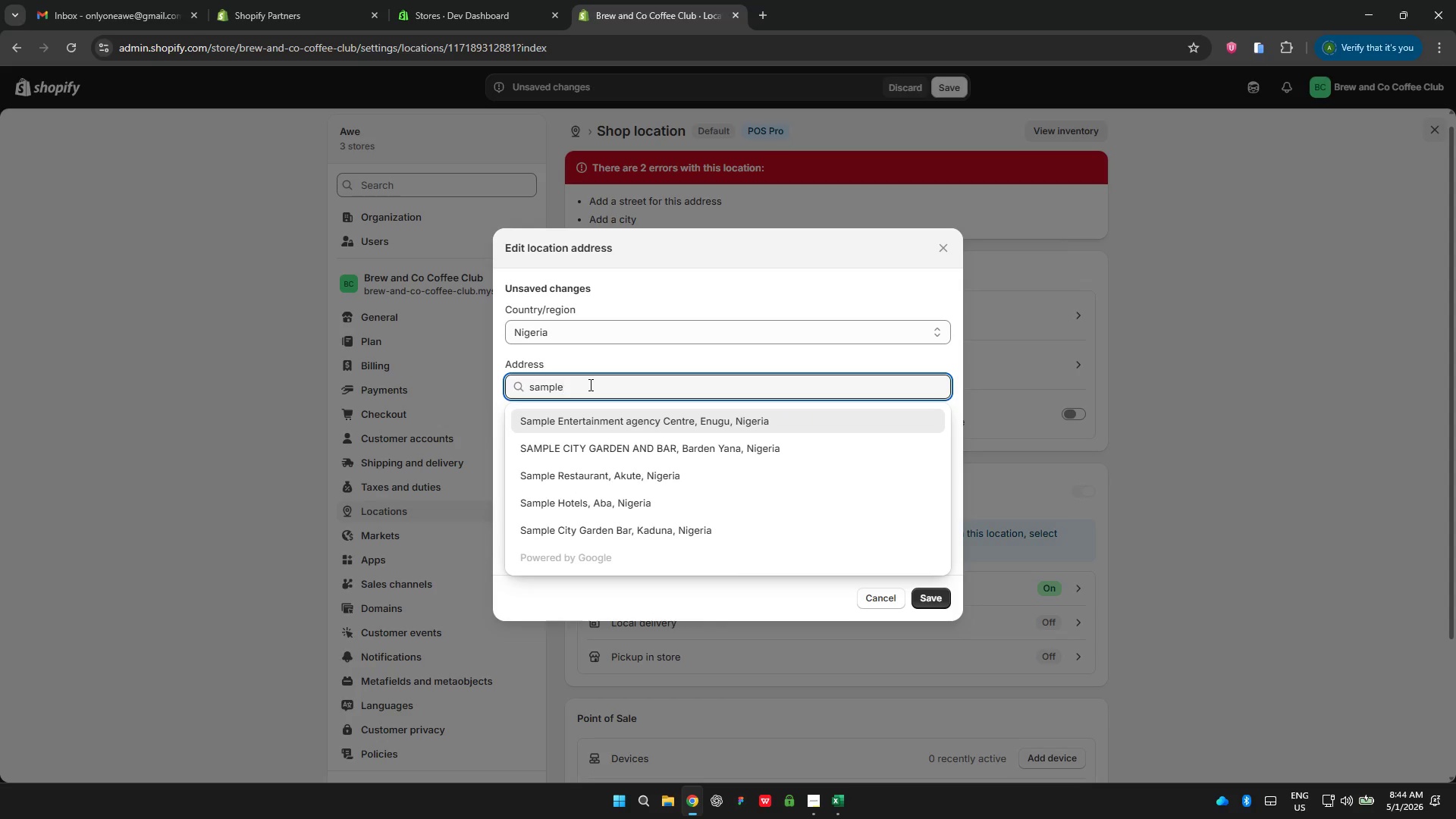 
key(Backspace)
key(Backspace)
key(Backspace)
key(Backspace)
key(Backspace)
key(Backspace)
key(Backspace)
type(lagos)
 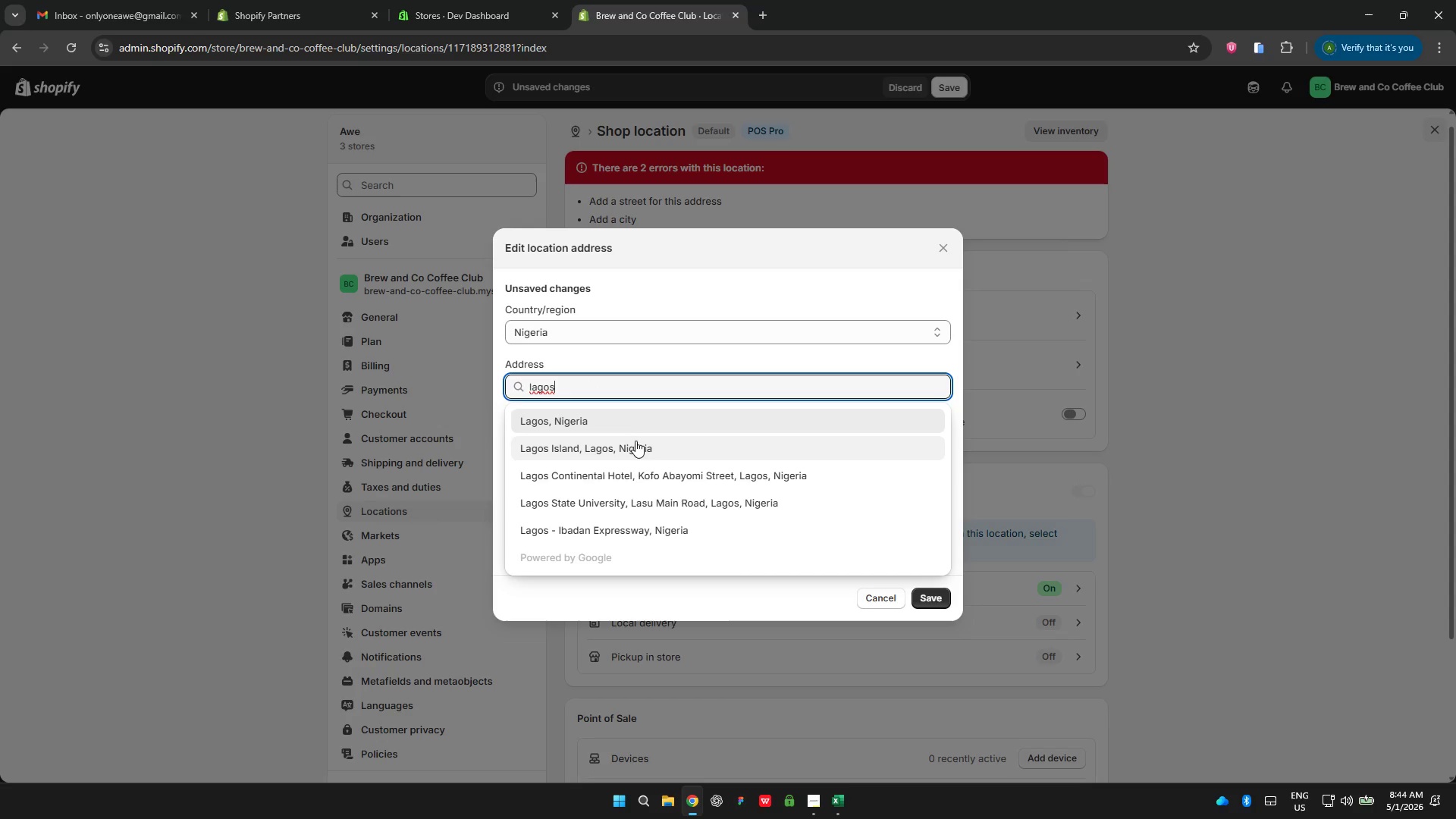 
left_click([635, 444])
 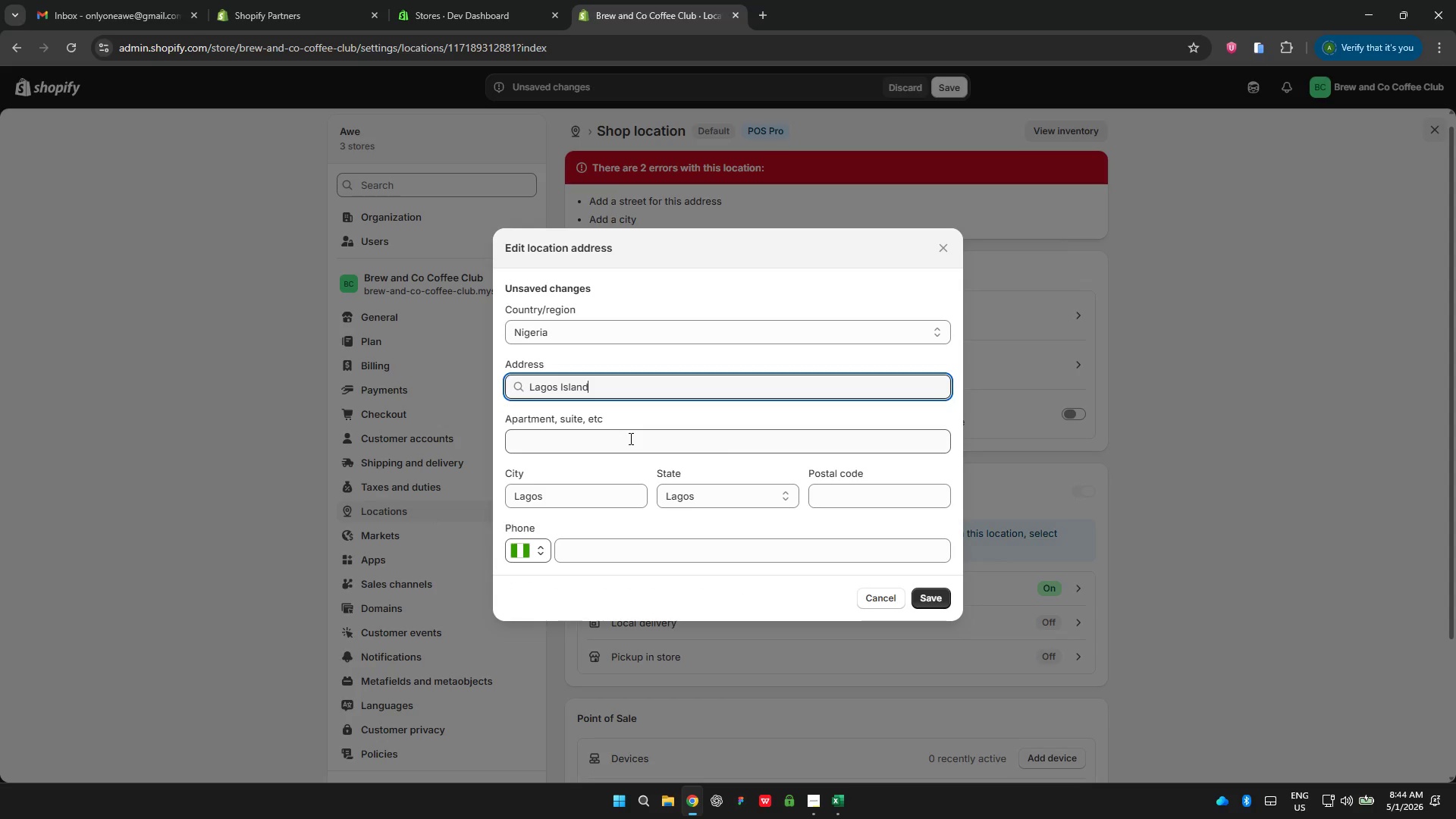 
left_click([629, 438])
 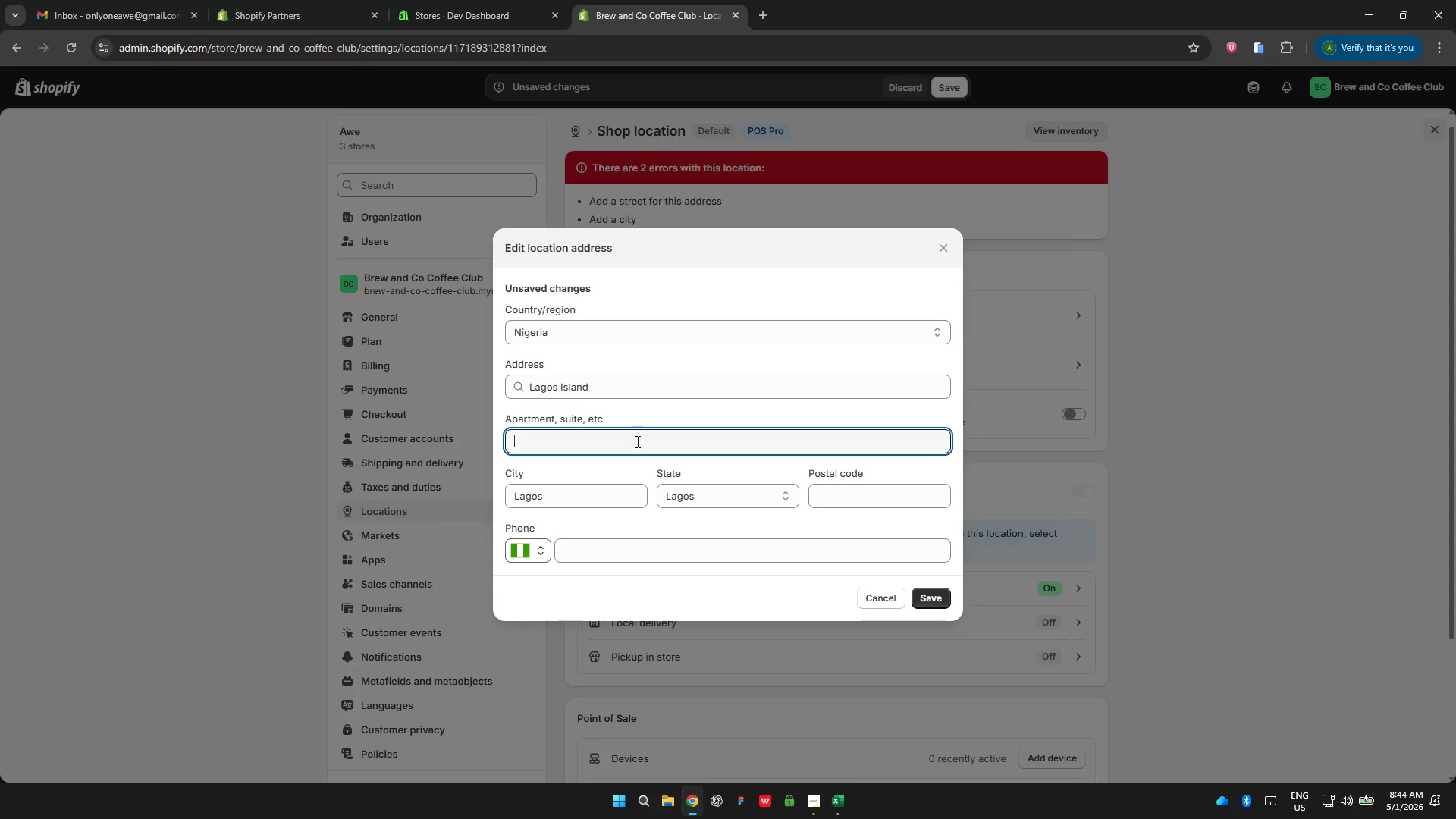 
type(lagi)
key(Backspace)
type(os)
 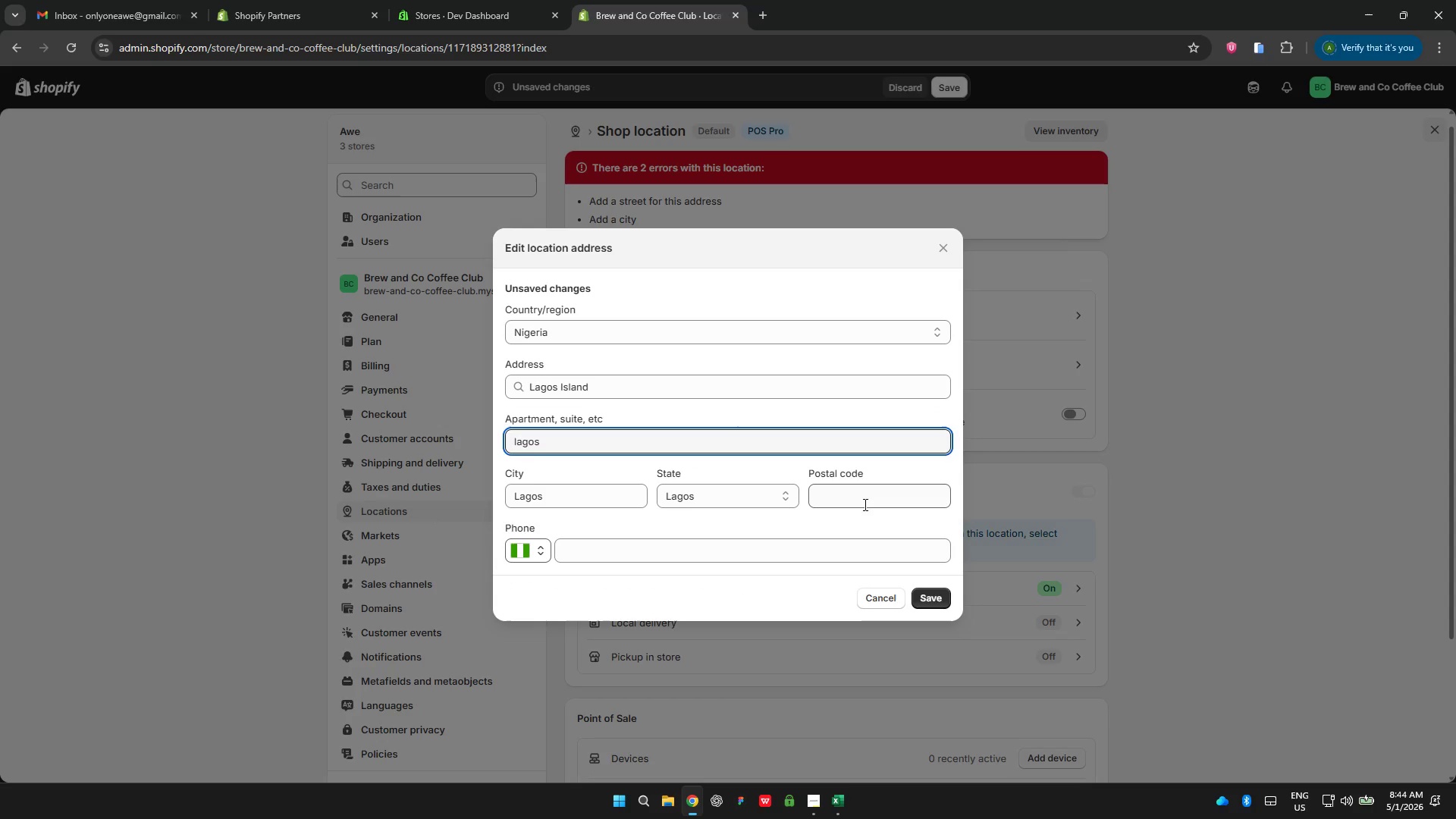 
left_click([867, 497])
 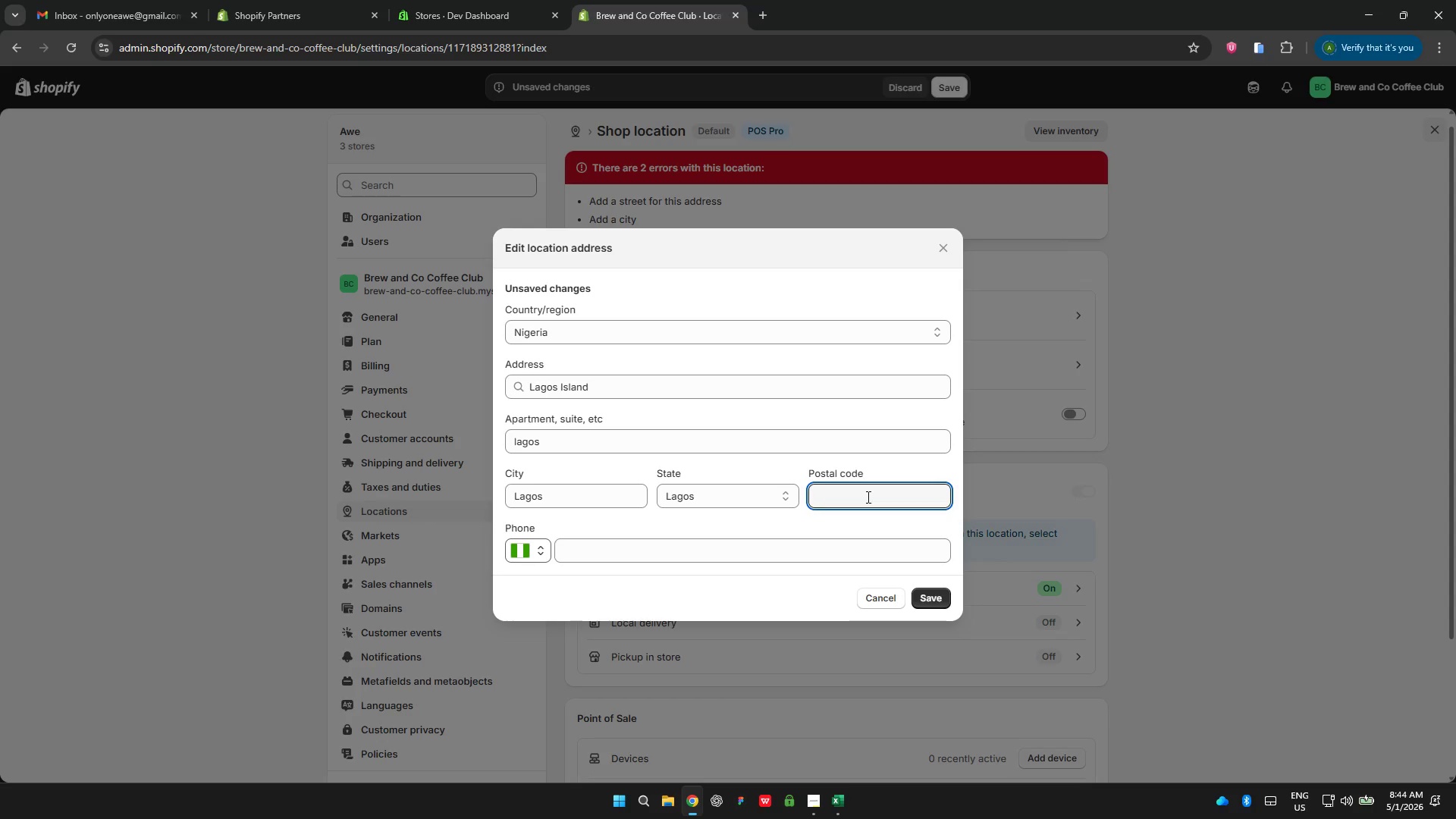 
wait(16.09)
 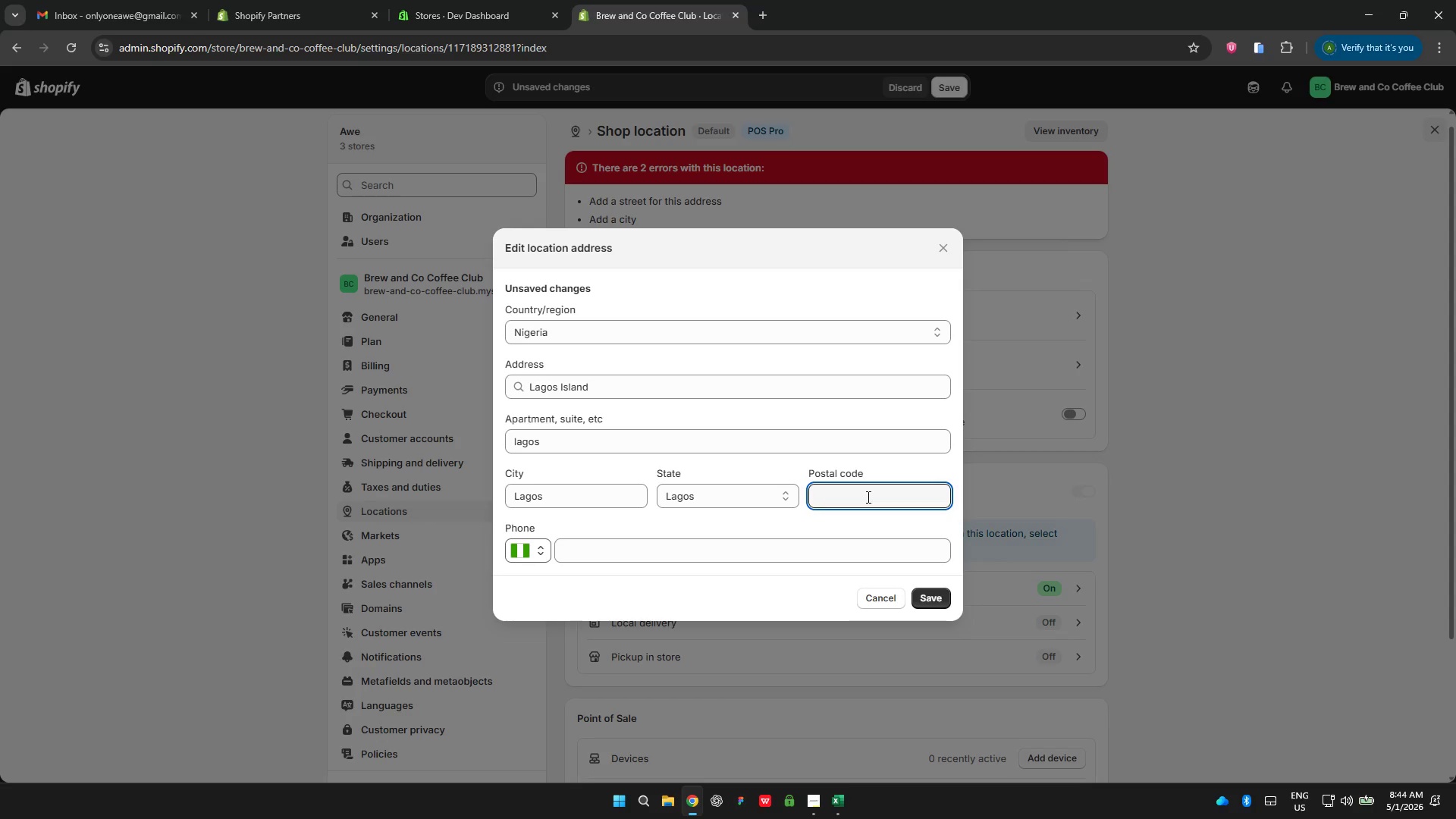 
type(100001)
 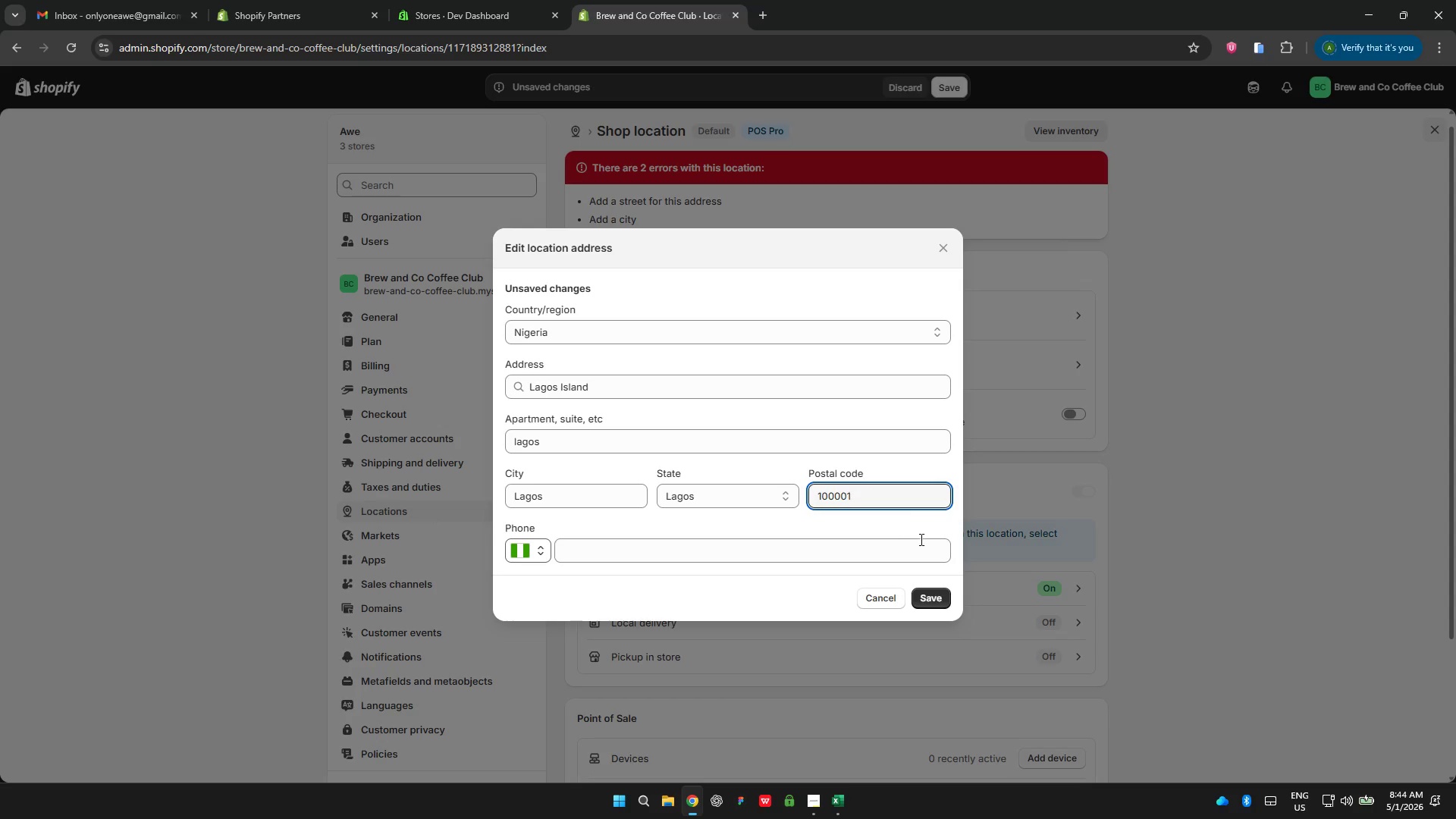 
left_click([928, 598])
 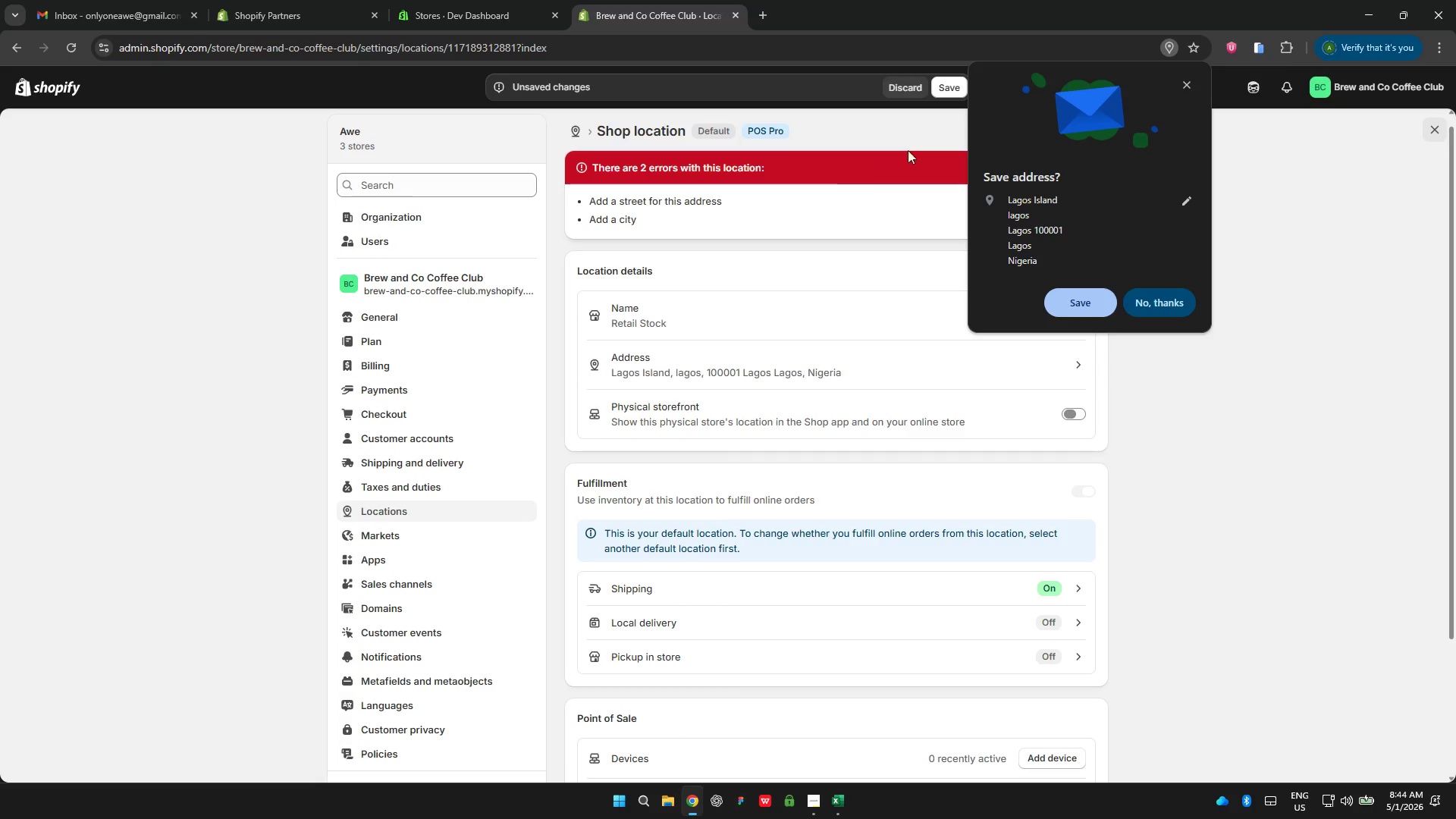 
left_click([948, 83])
 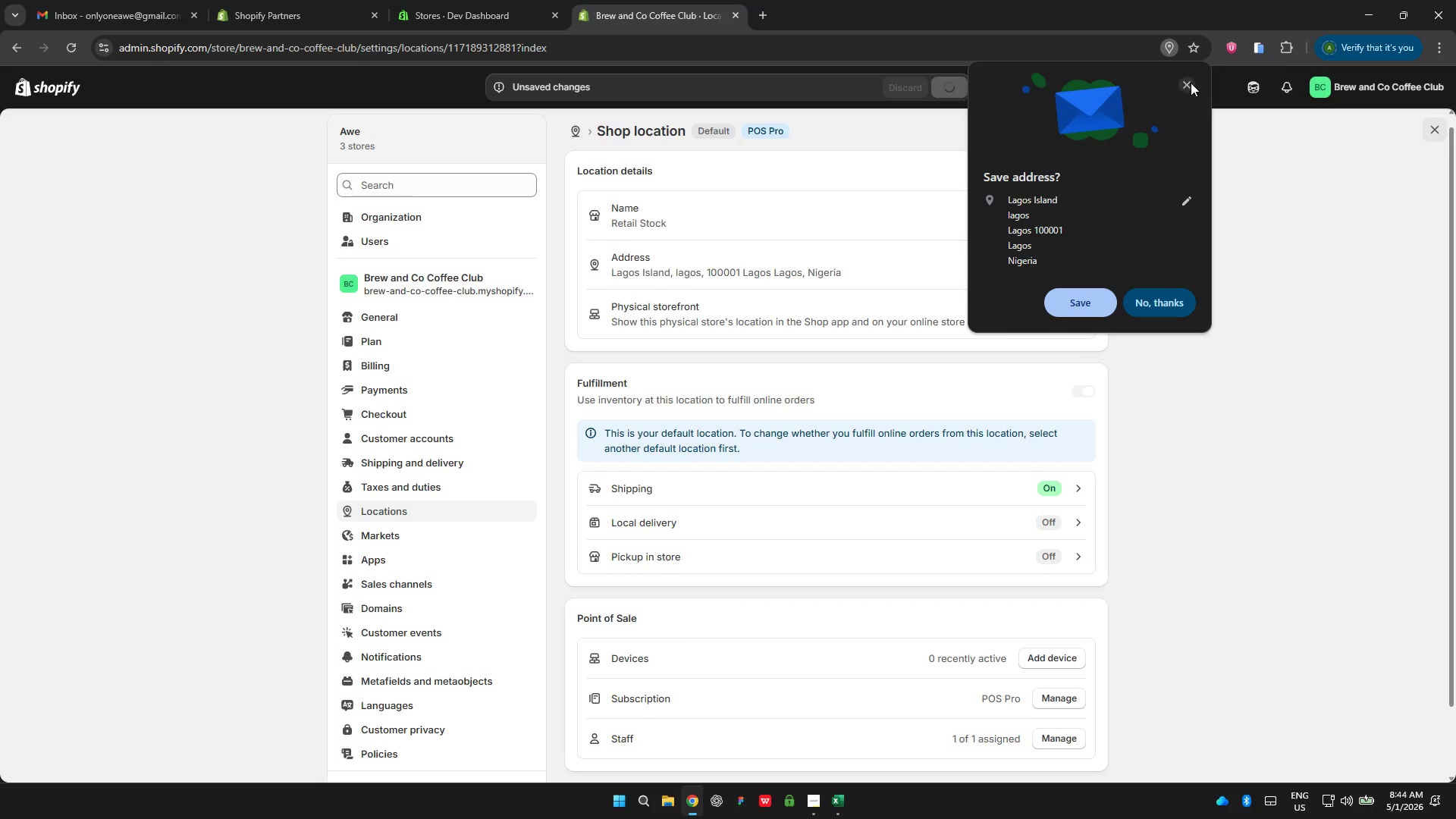 
left_click([1186, 83])
 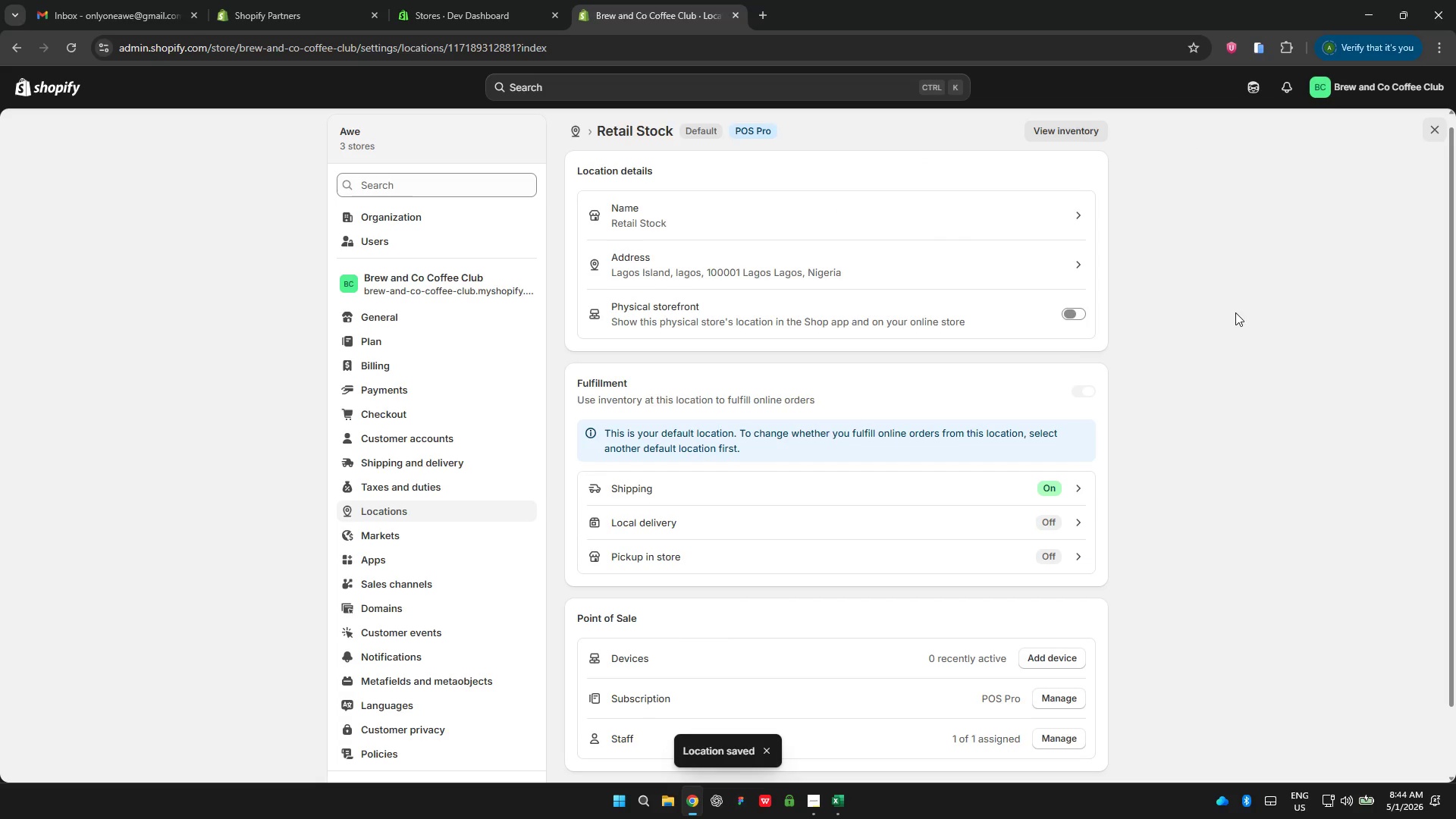 
scroll: coordinate [907, 262], scroll_direction: up, amount: 2.0
 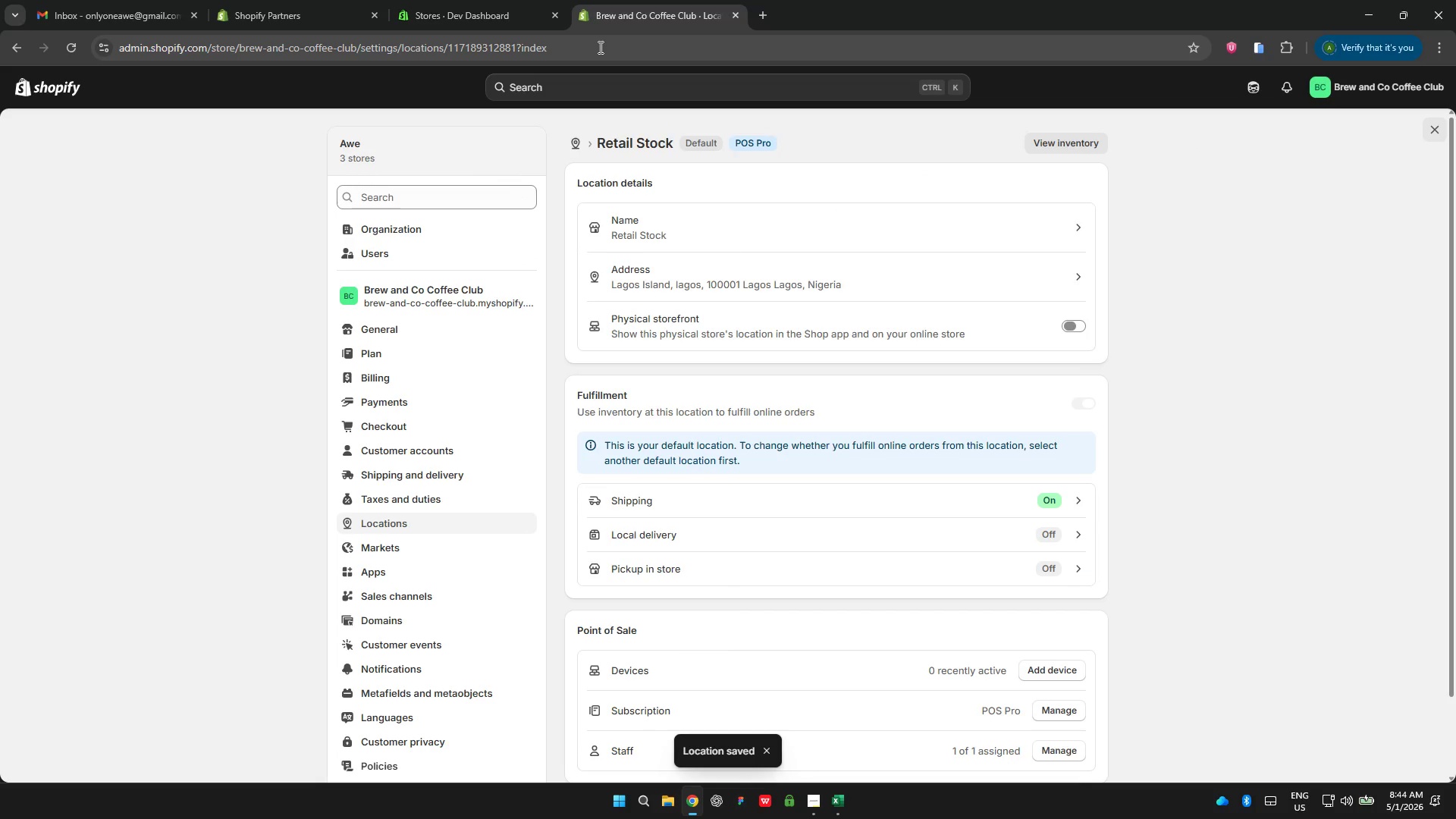 
left_click_drag(start_coordinate=[599, 47], to_coordinate=[447, 44])
 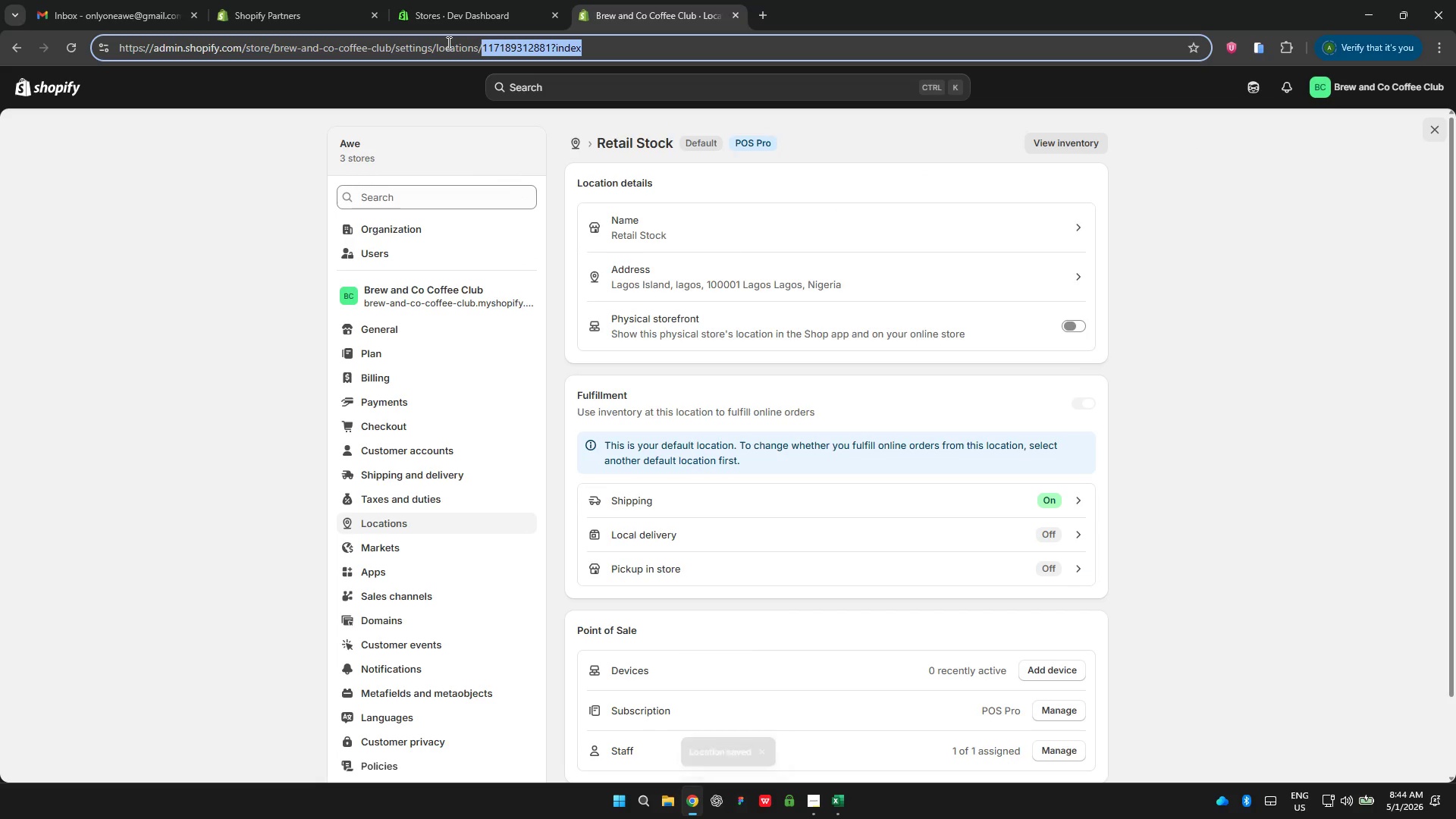 
key(Backspace)
 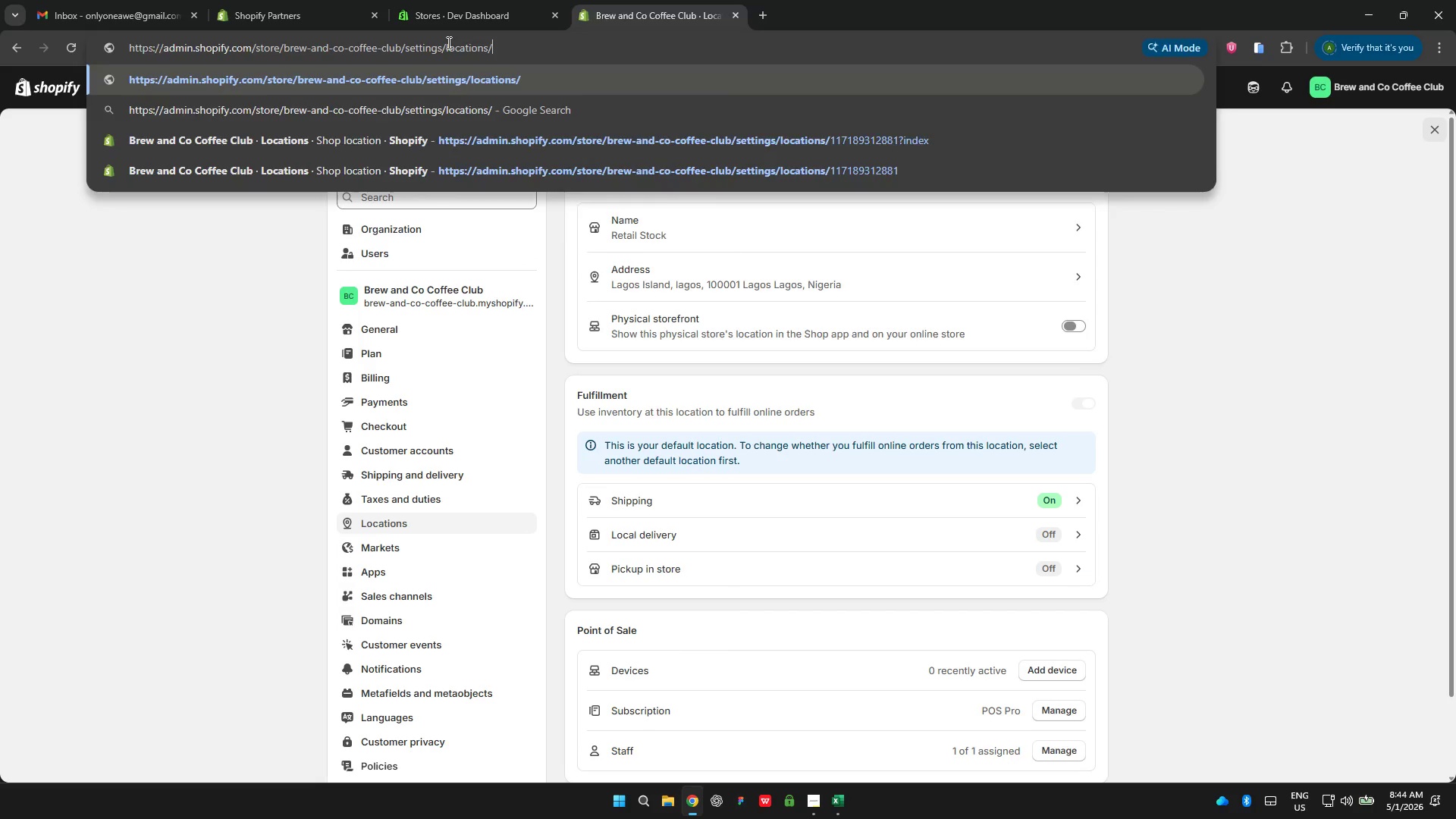 
key(Enter)
 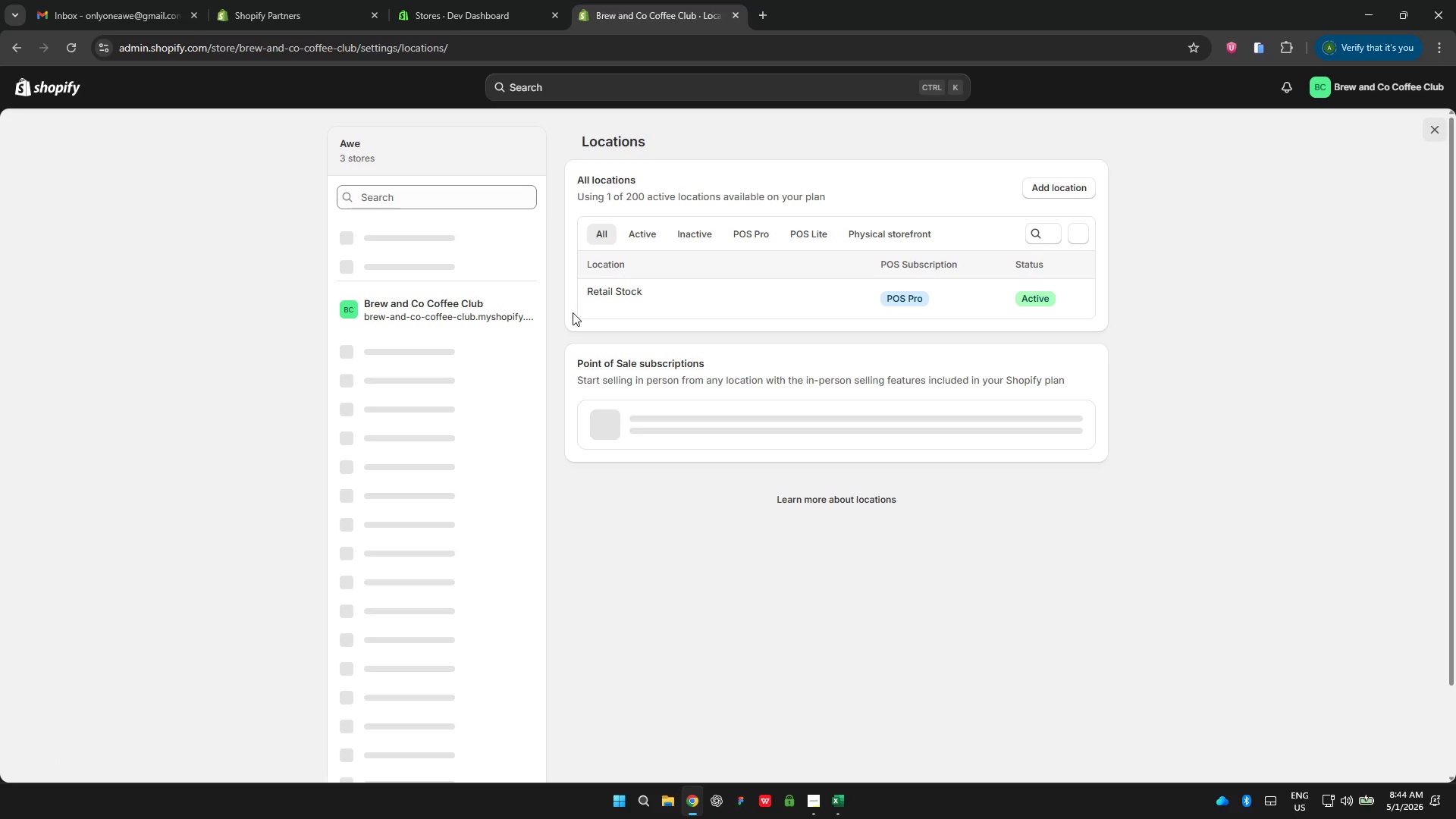 
wait(11.17)
 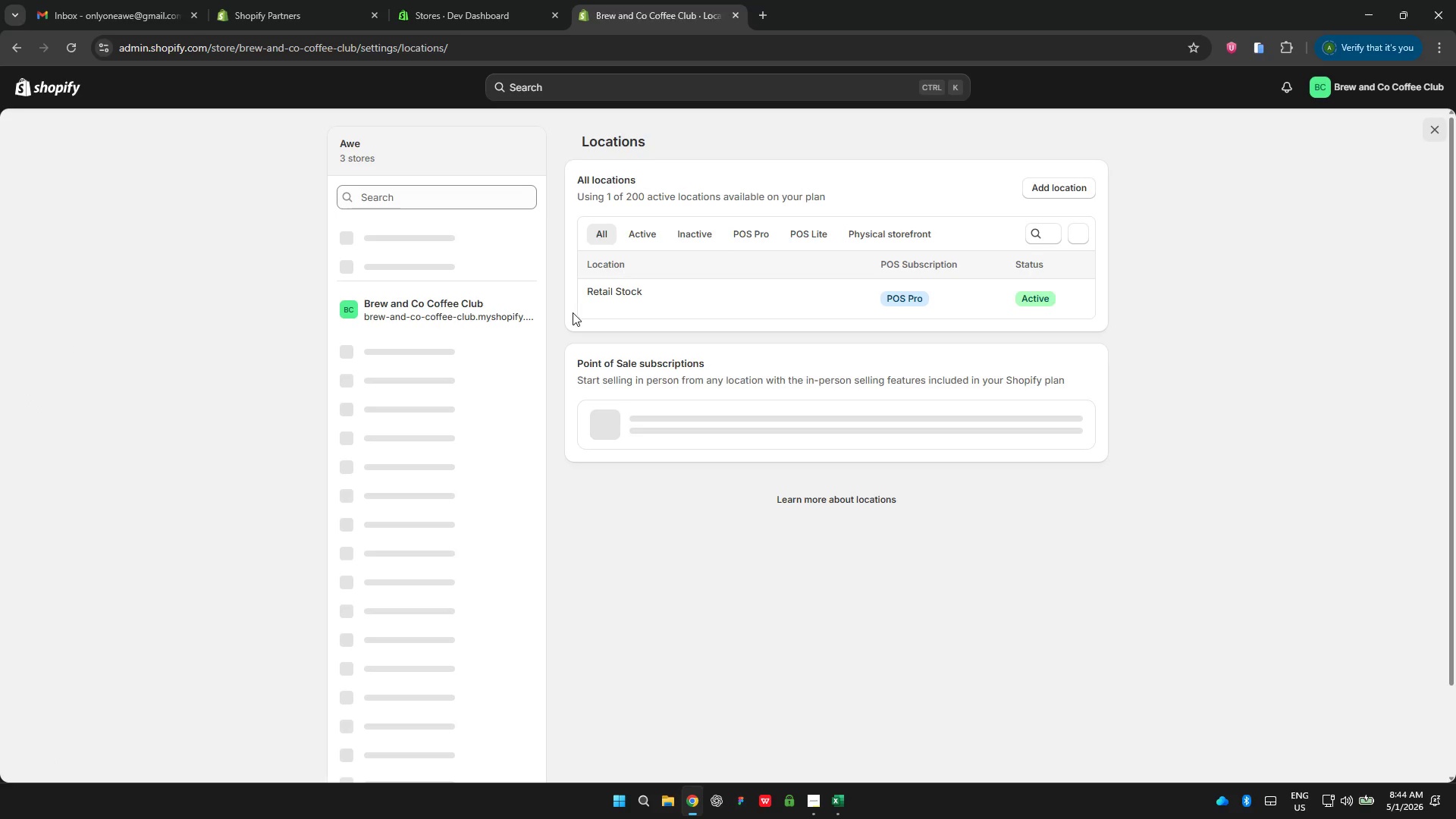 
left_click([1062, 187])
 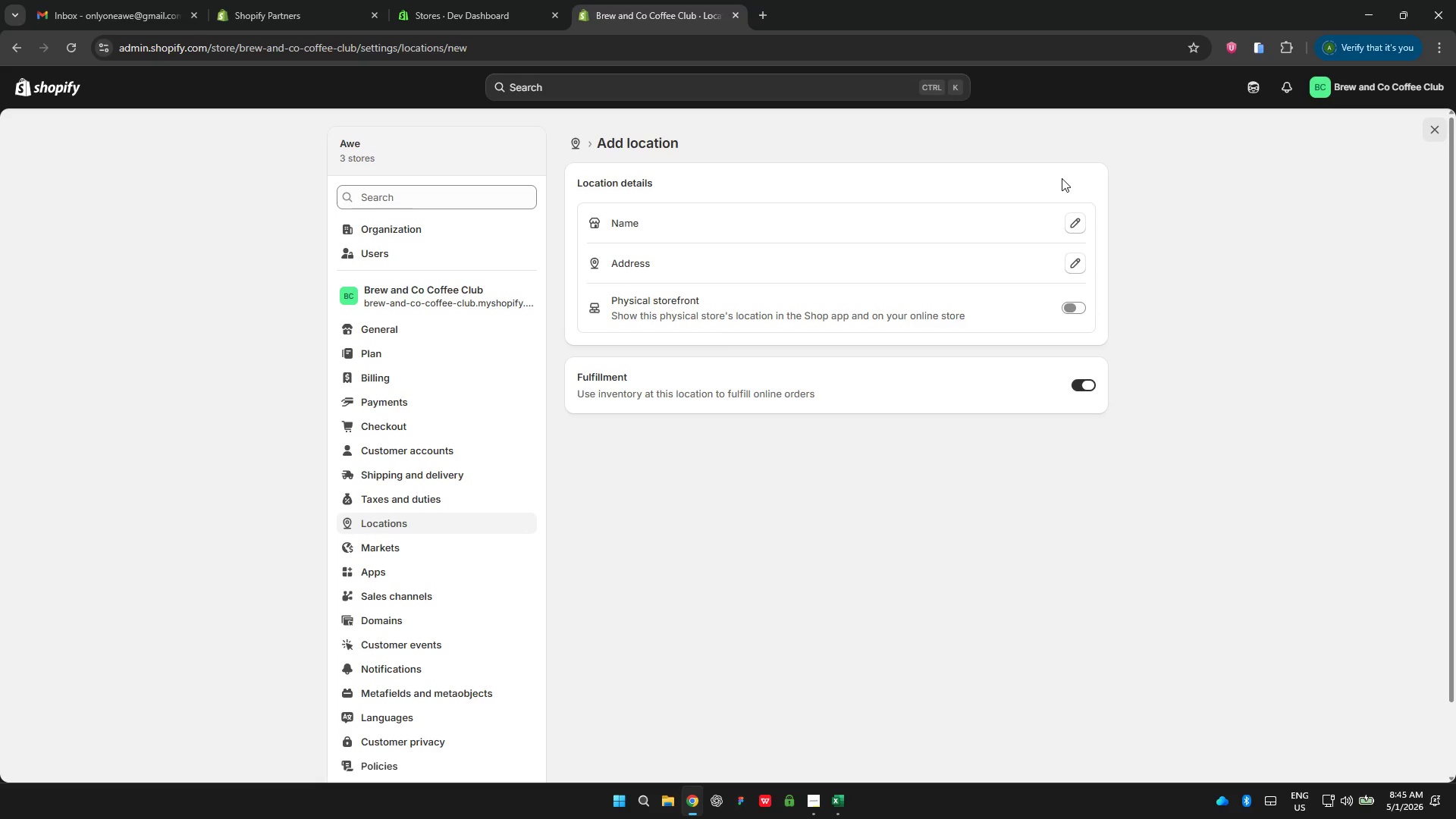 
wait(7.95)
 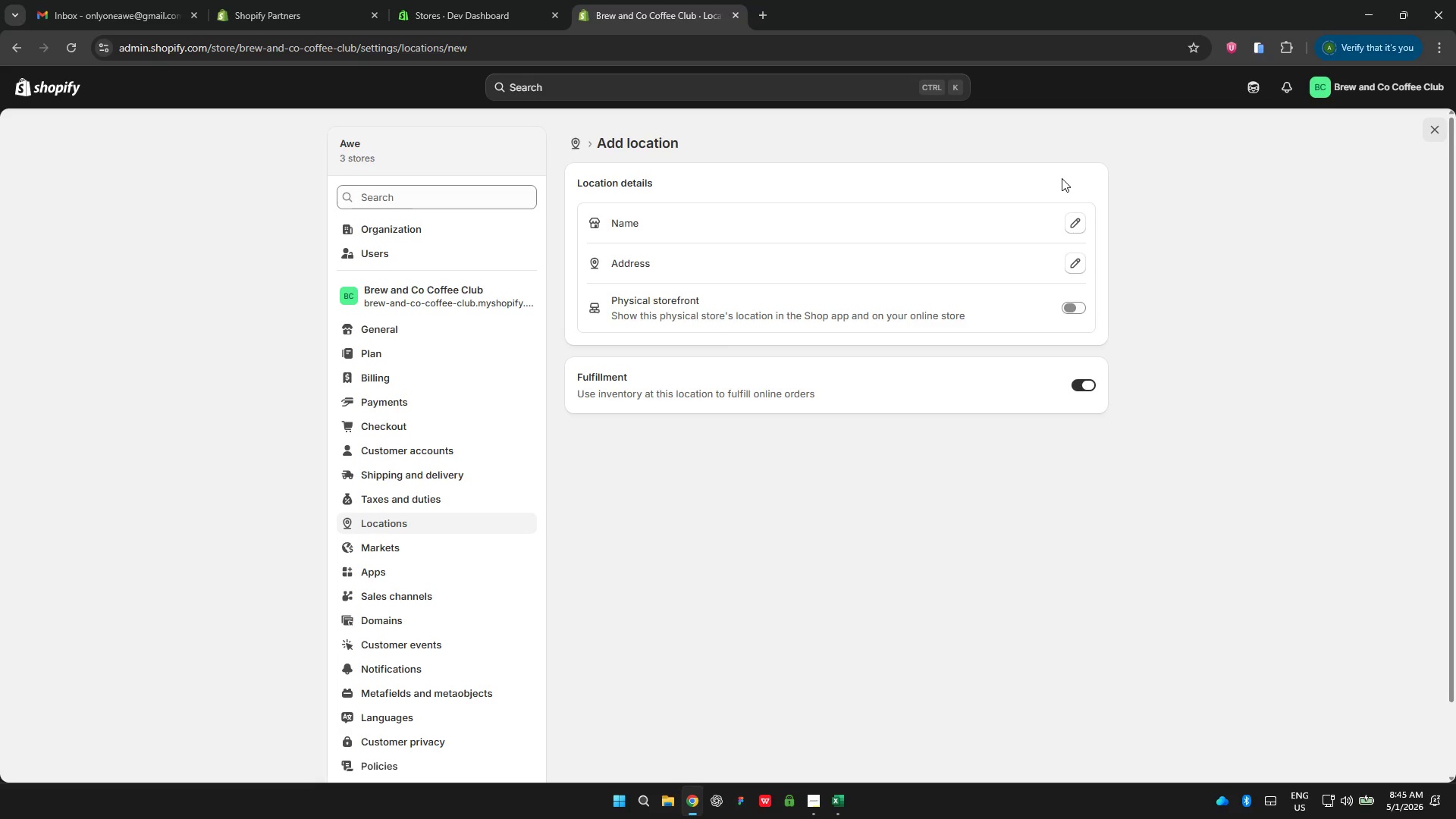 
left_click([1076, 217])
 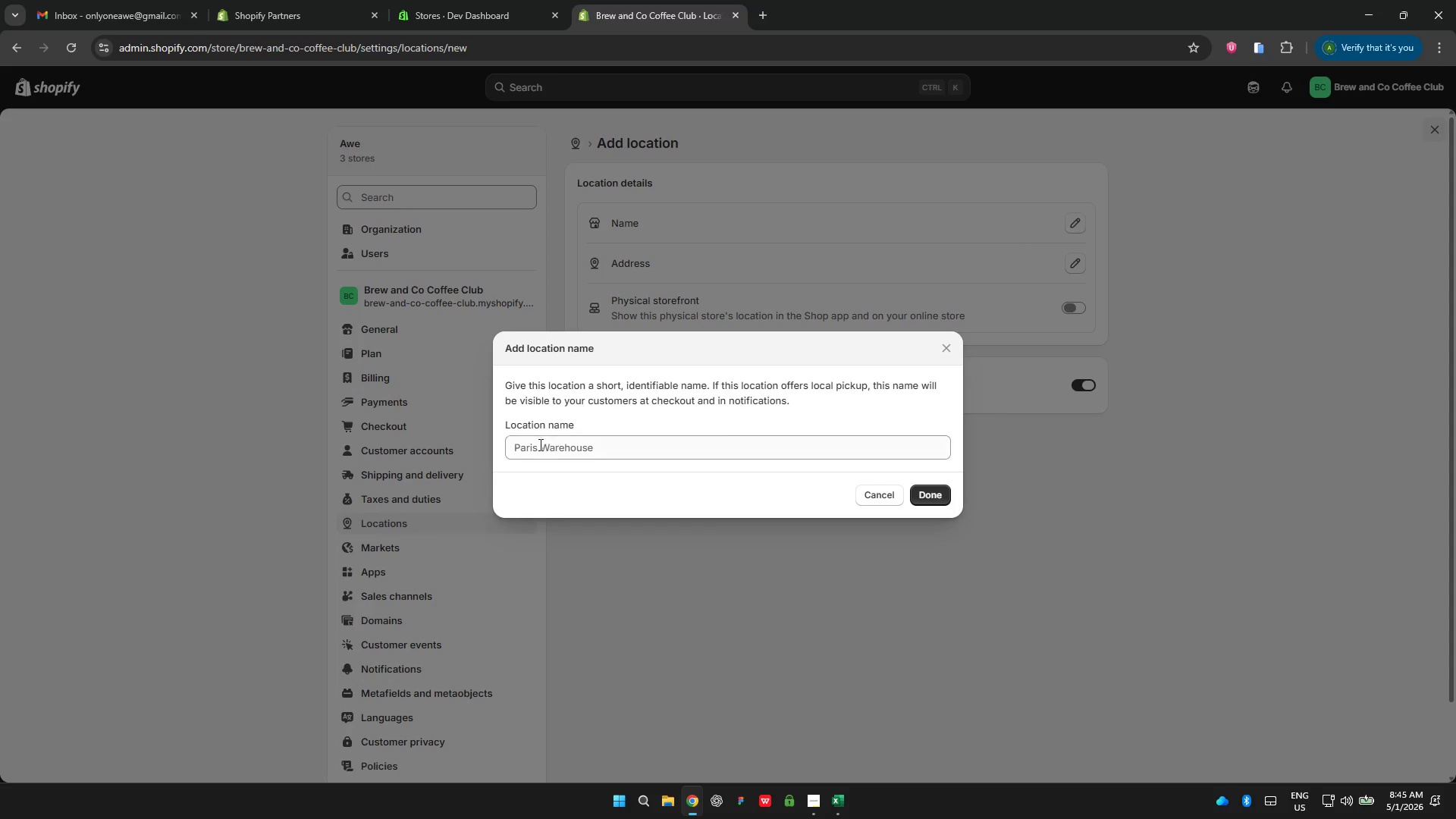 
left_click([539, 445])
 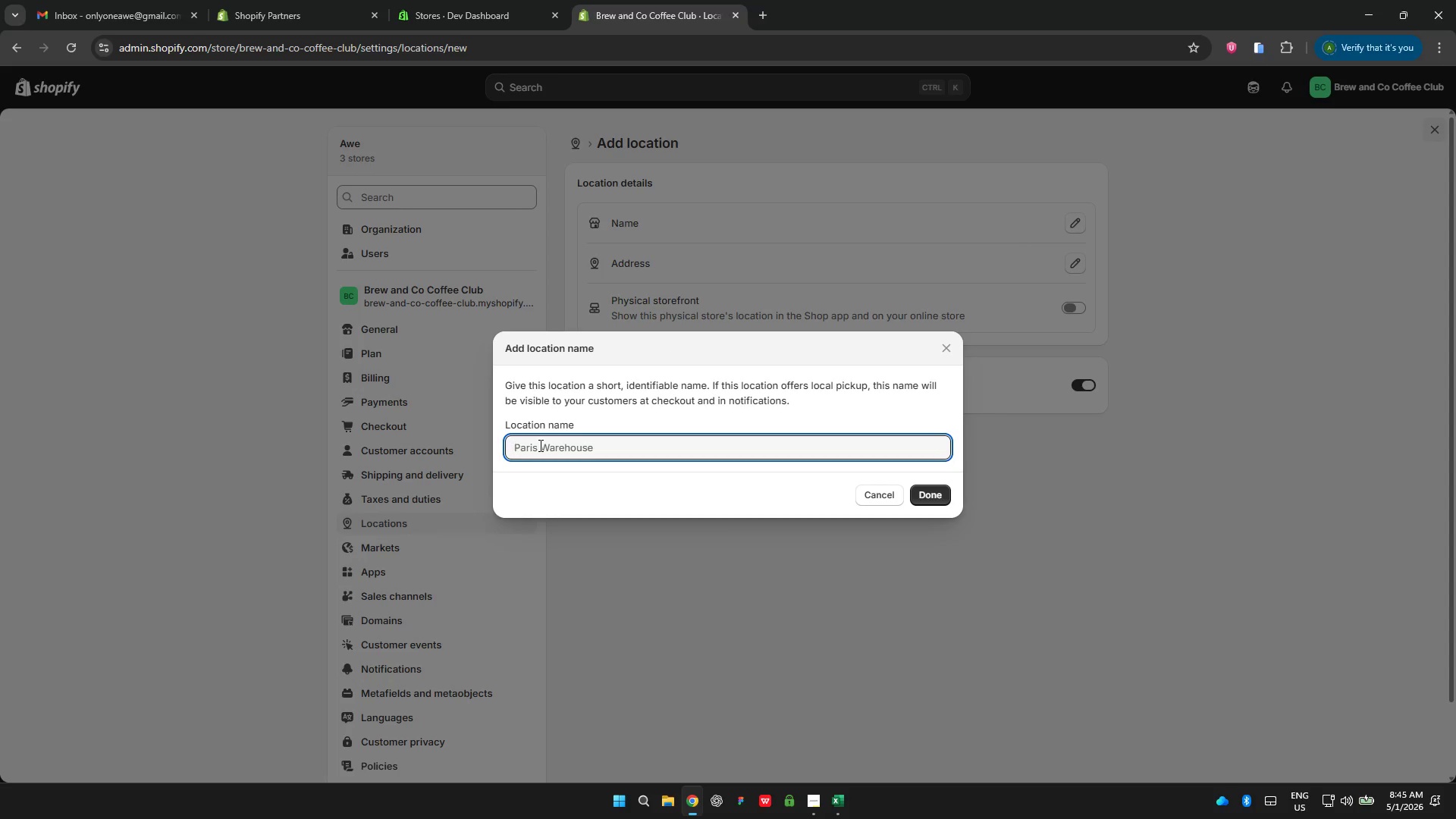 
type(Subscription Warehouse)
 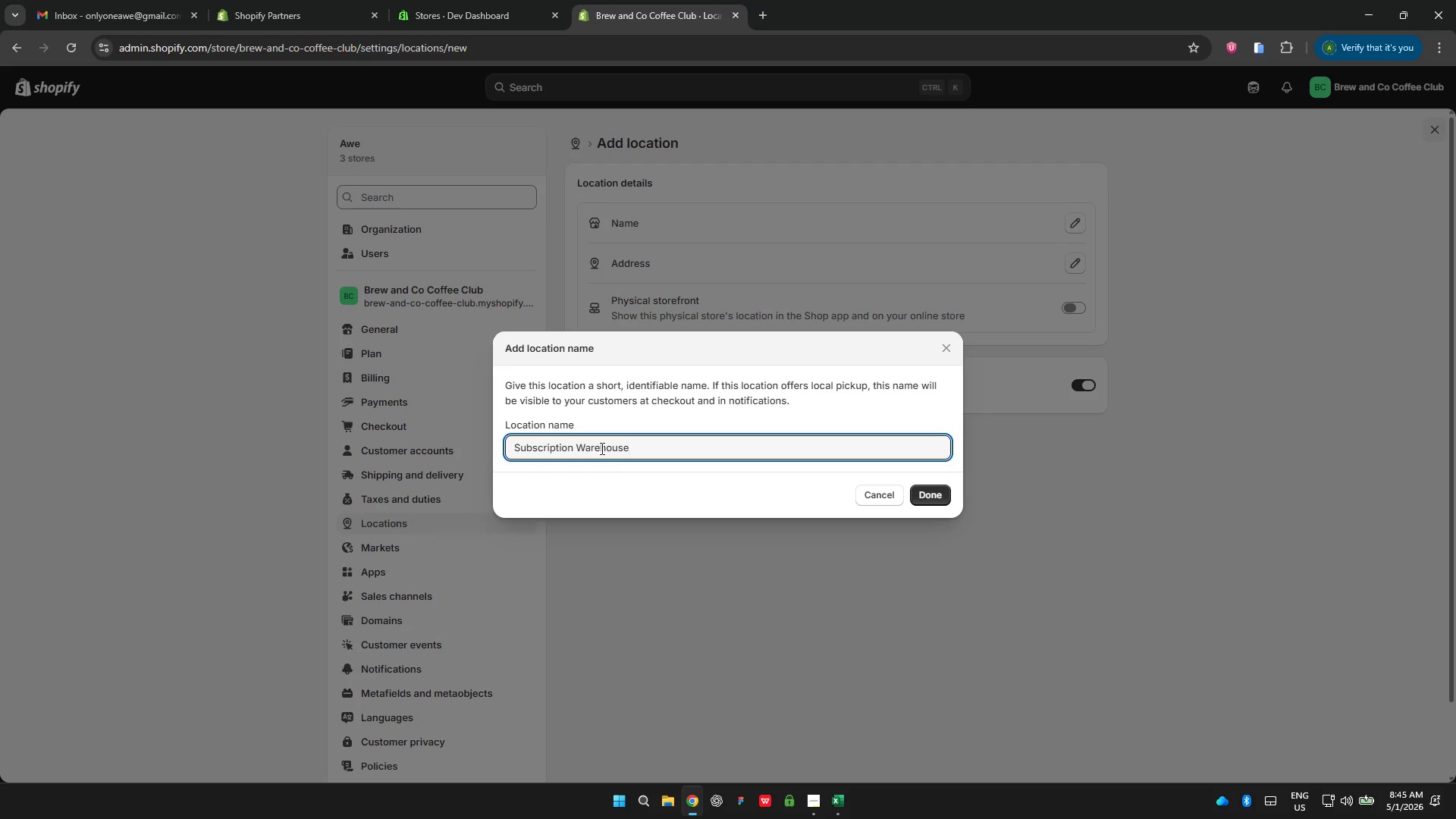 
left_click([929, 499])
 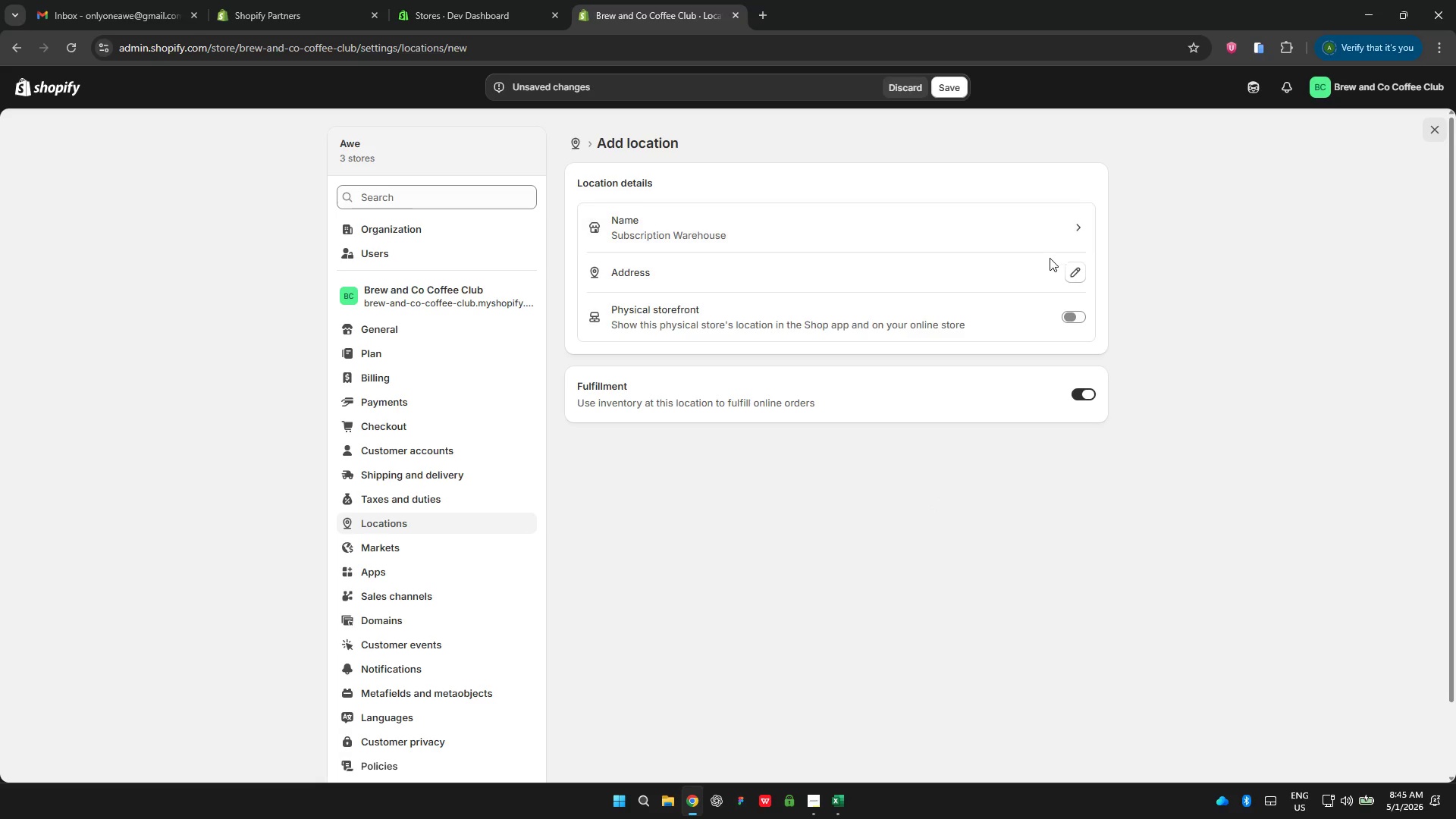 
left_click([1068, 275])
 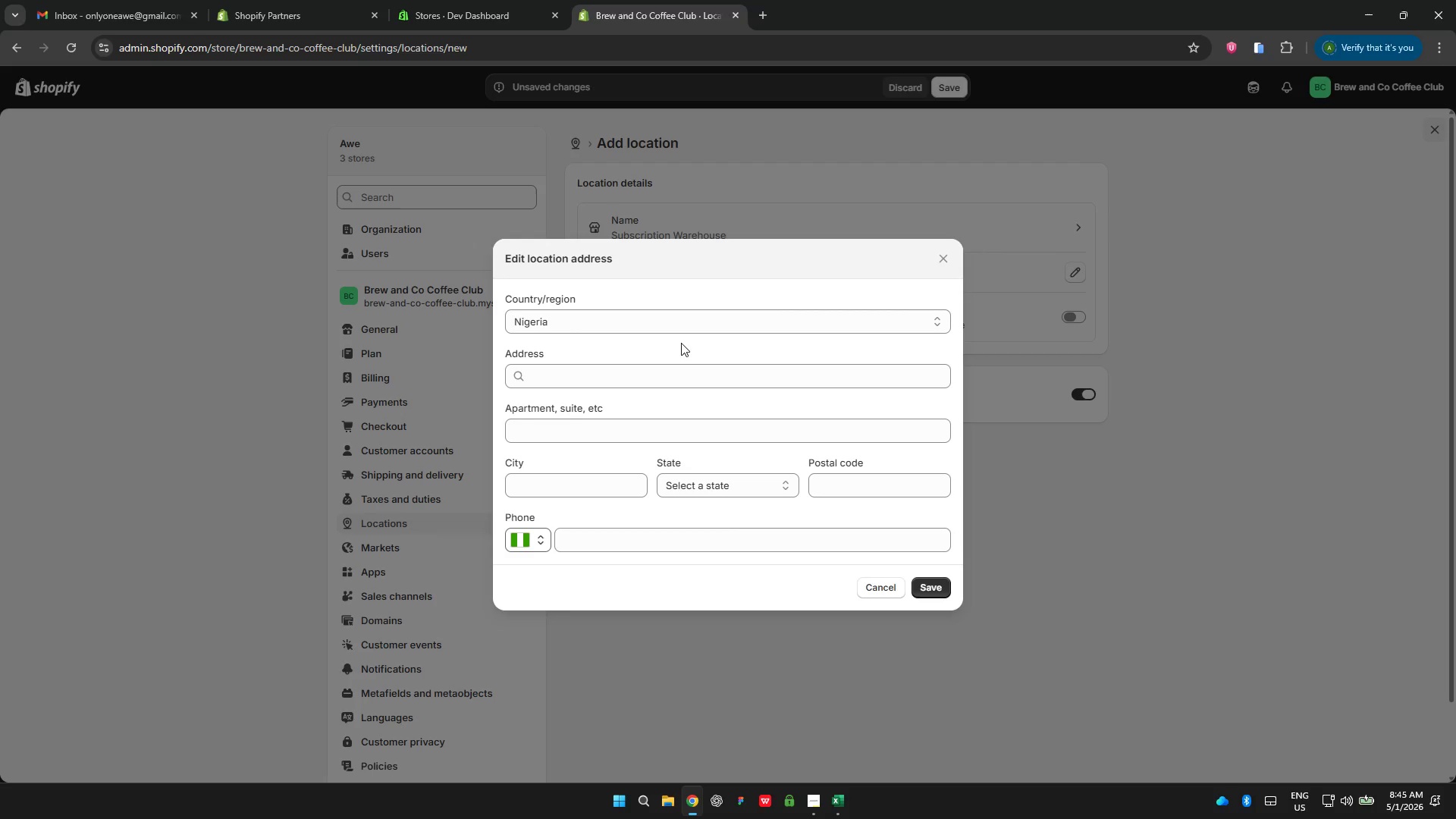 
wait(5.06)
 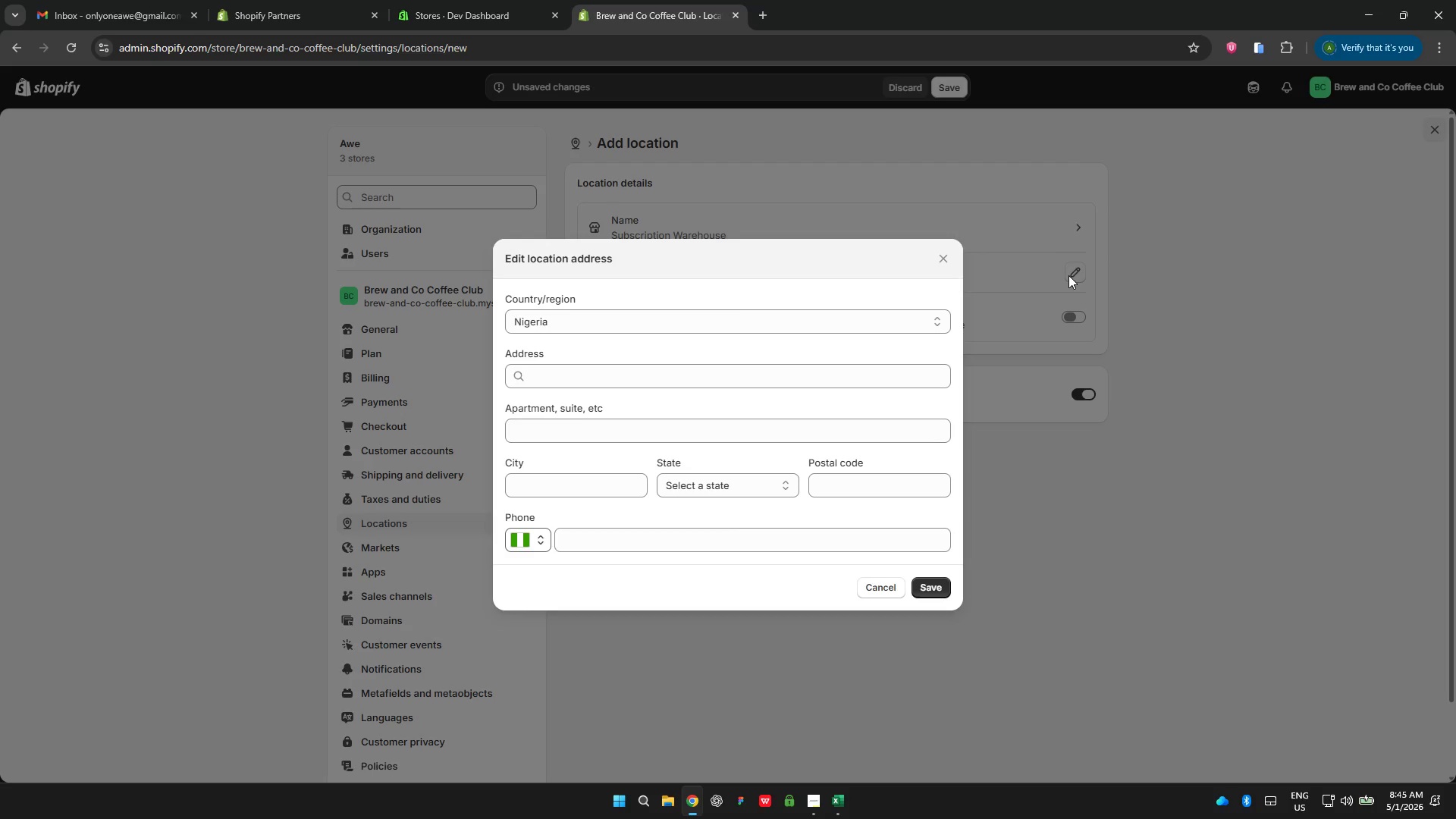 
left_click([617, 372])
 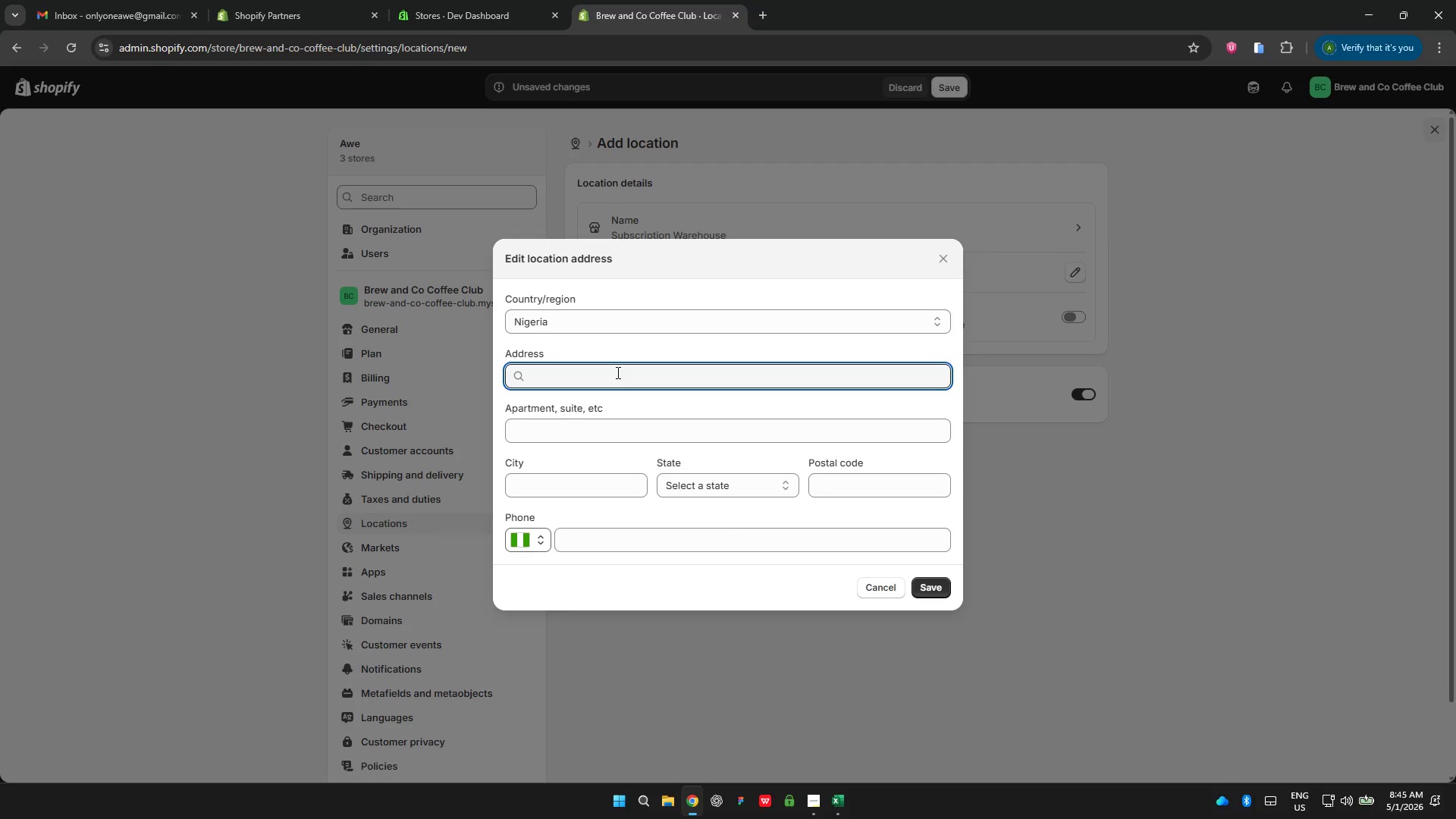 
type(abuja)
 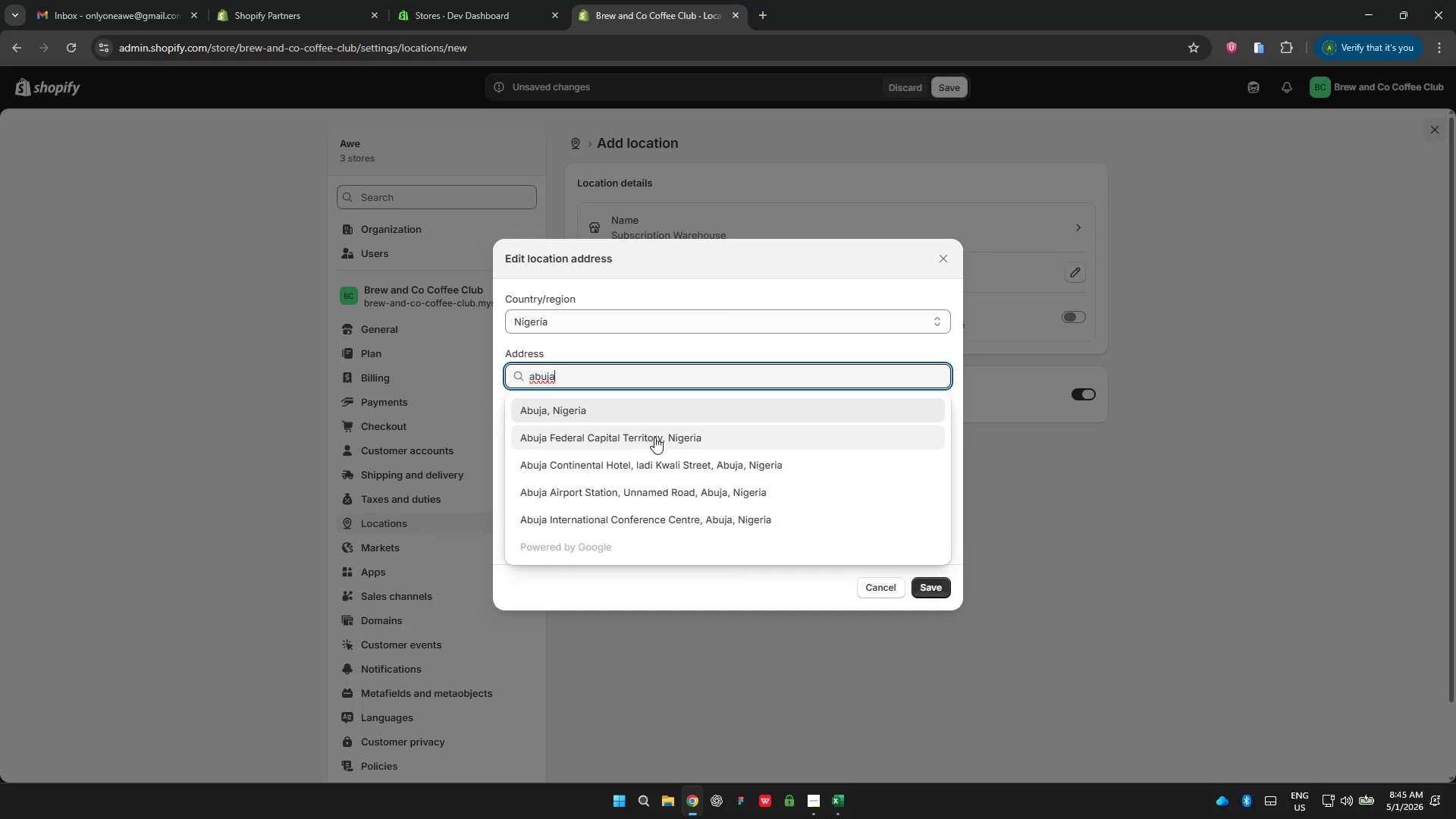 
left_click([654, 438])
 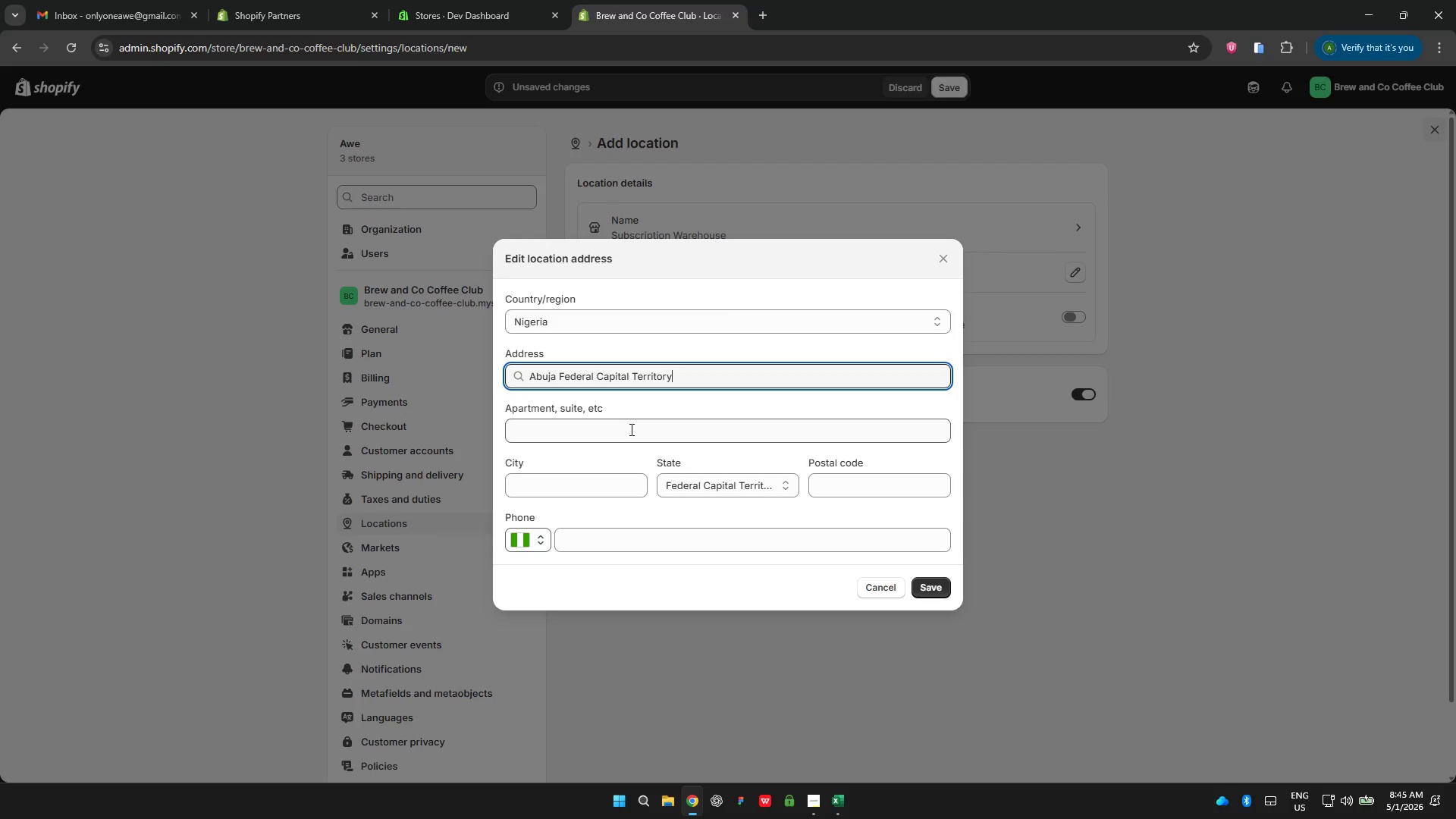 
left_click([630, 431])
 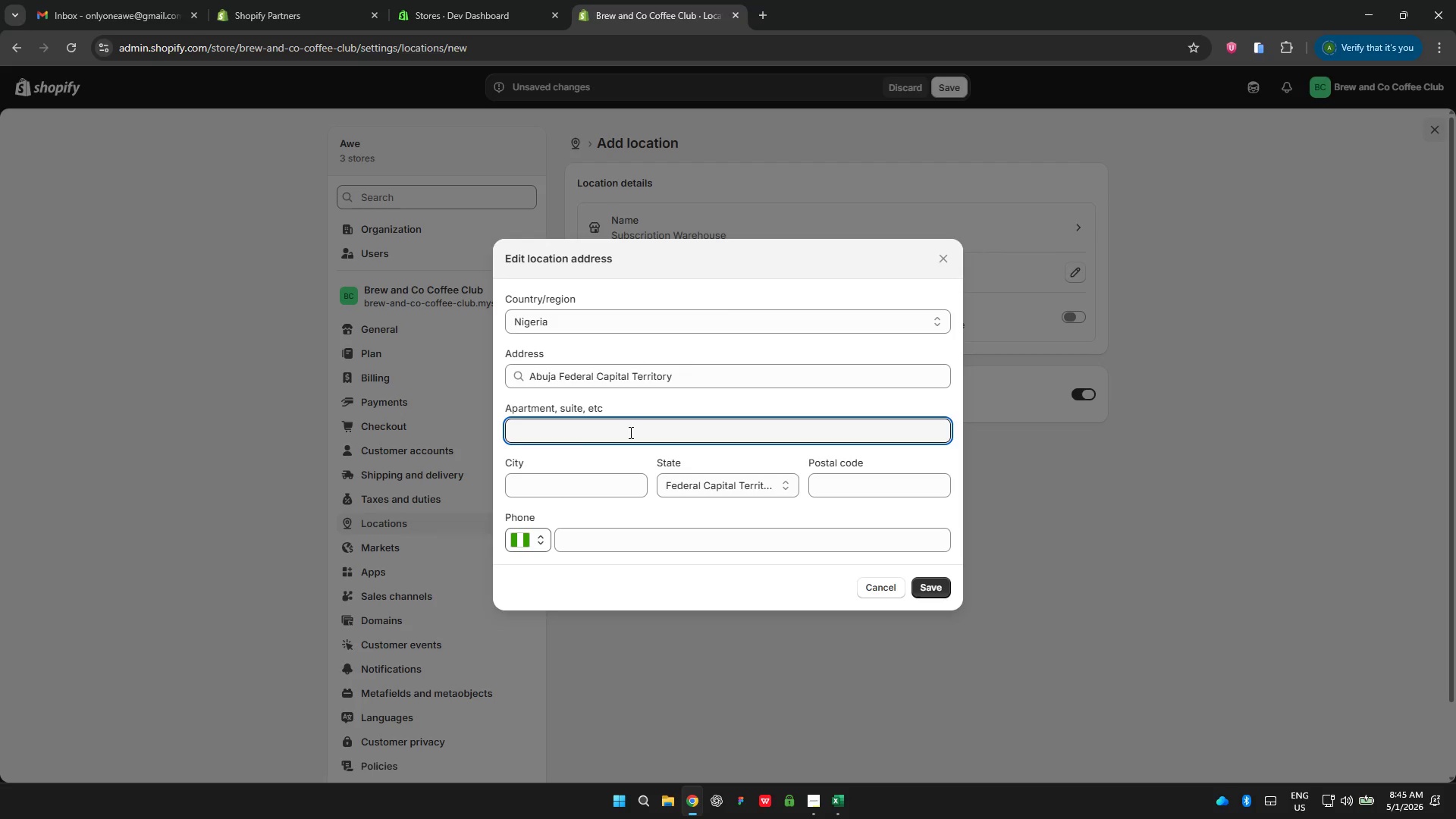 
type(abuja)
 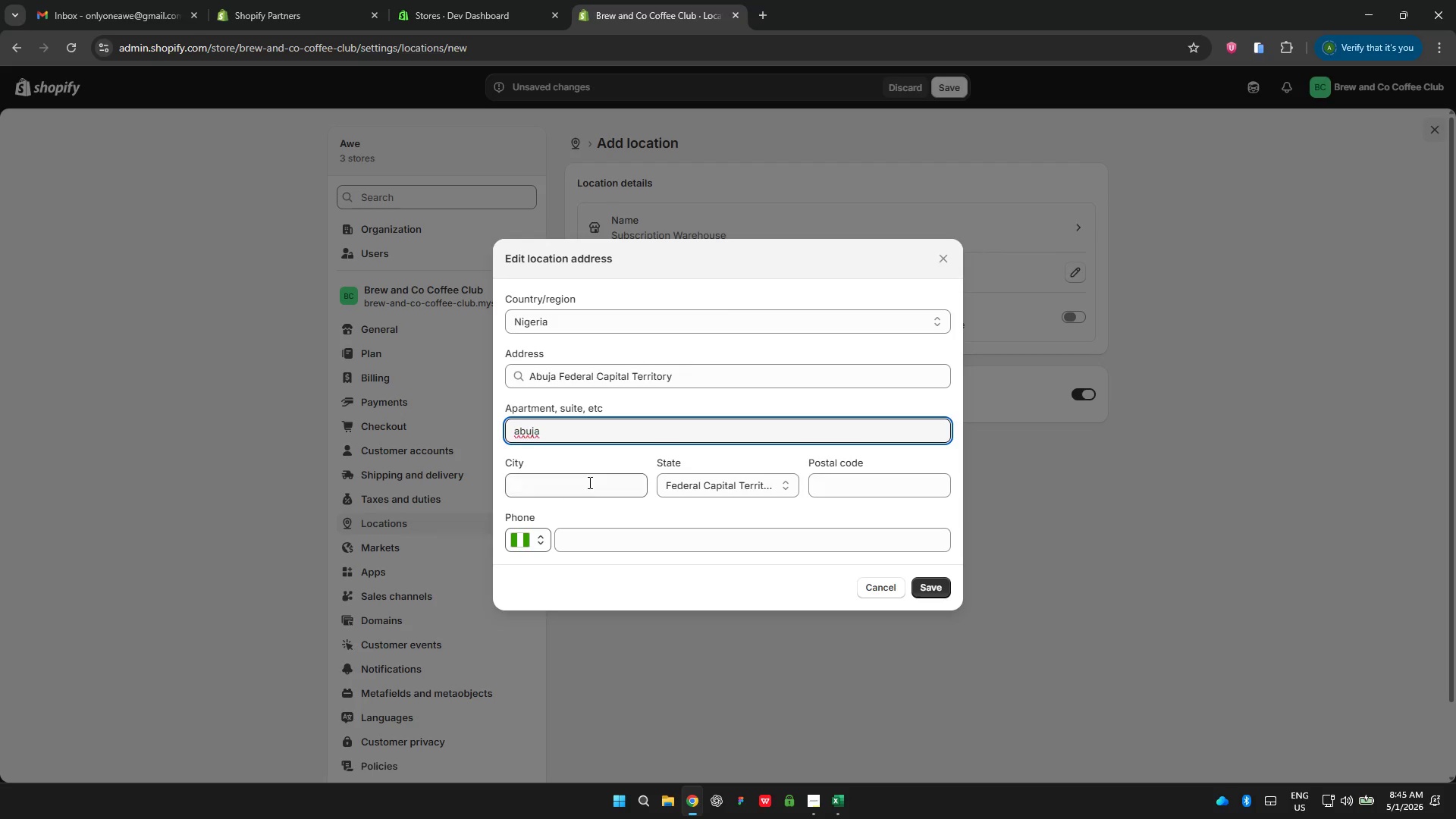 
left_click([587, 479])
 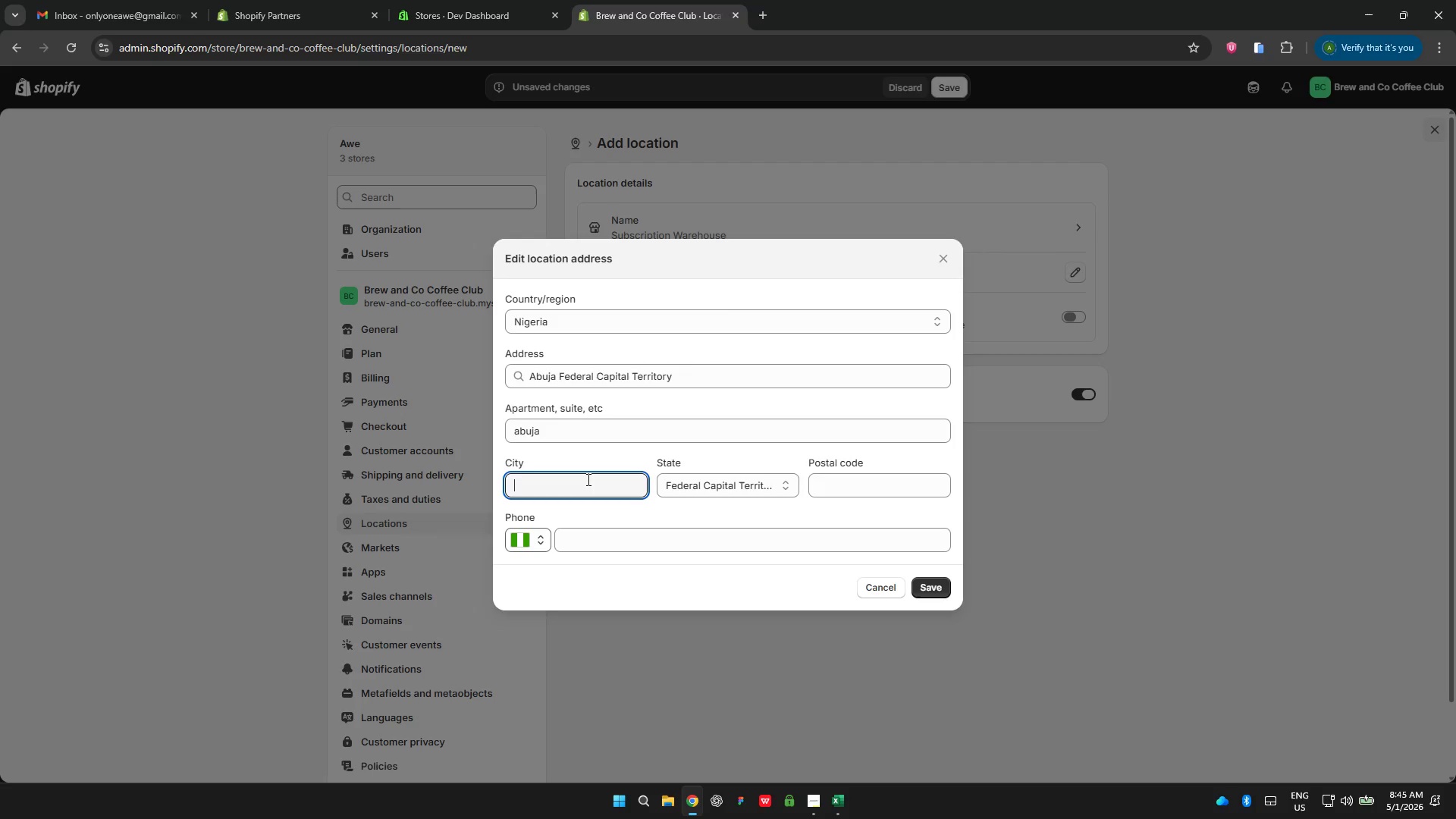 
type(abuja)
 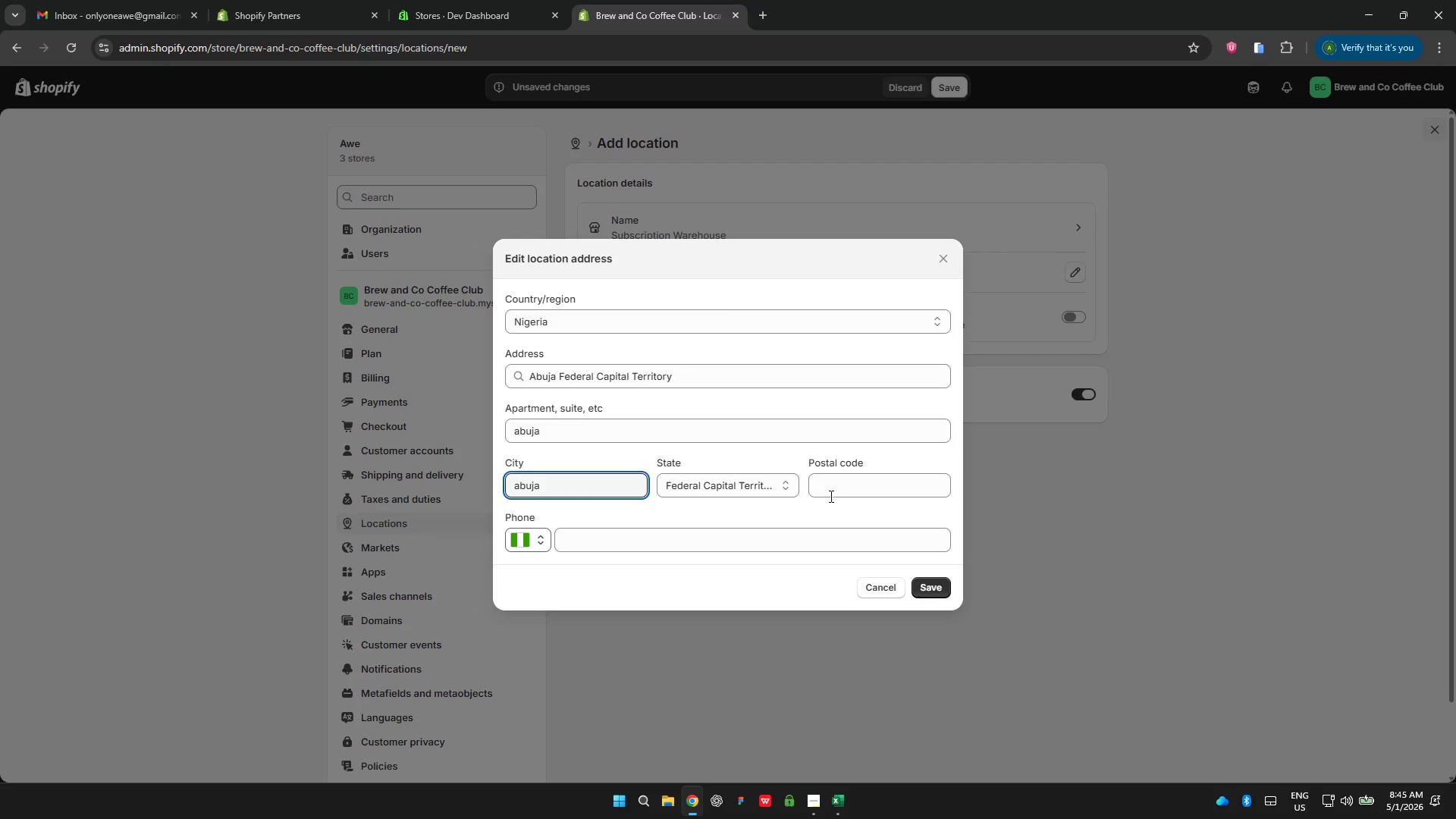 
left_click([838, 483])
 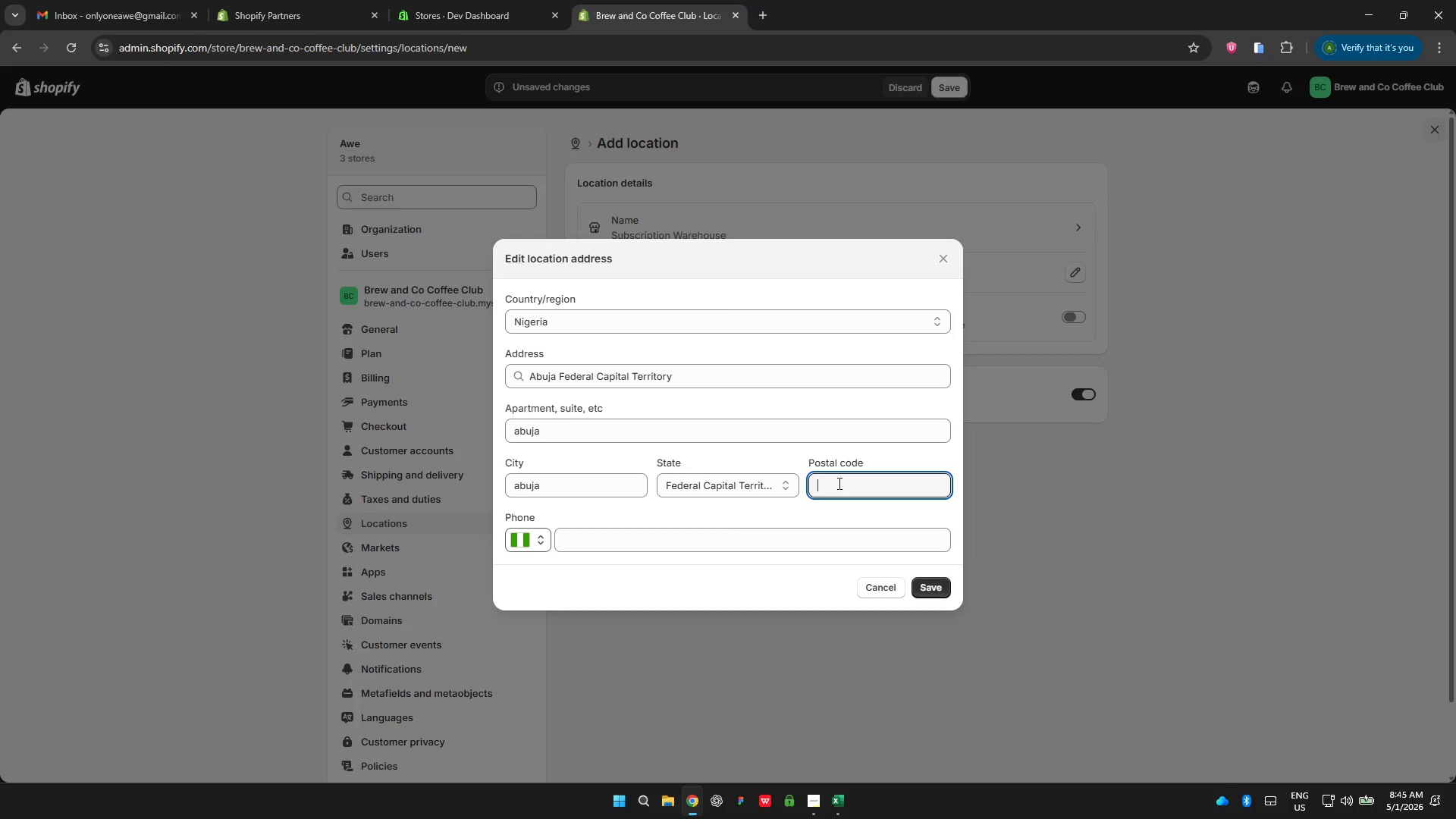 
wait(16.0)
 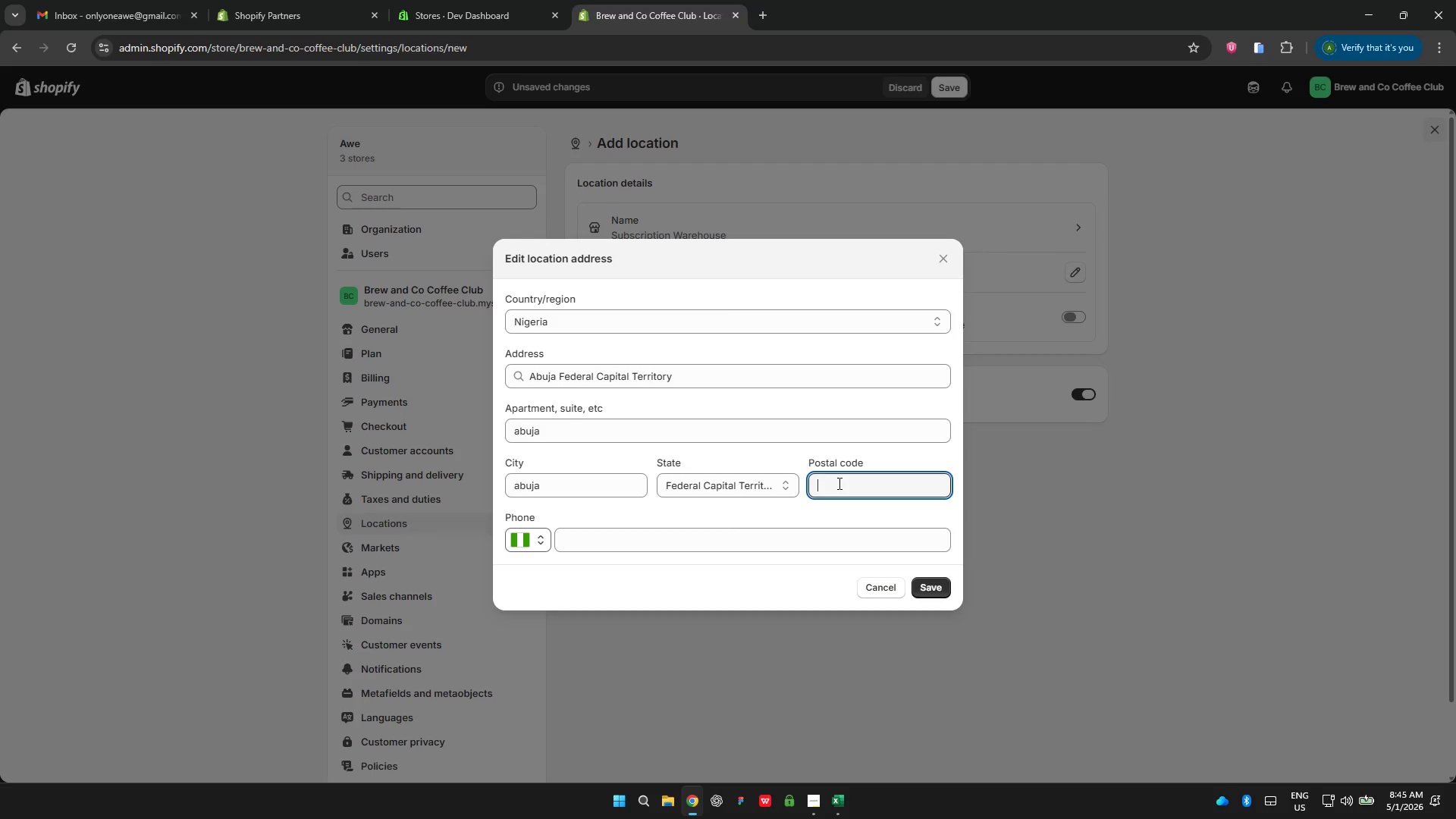 
type(900001)
 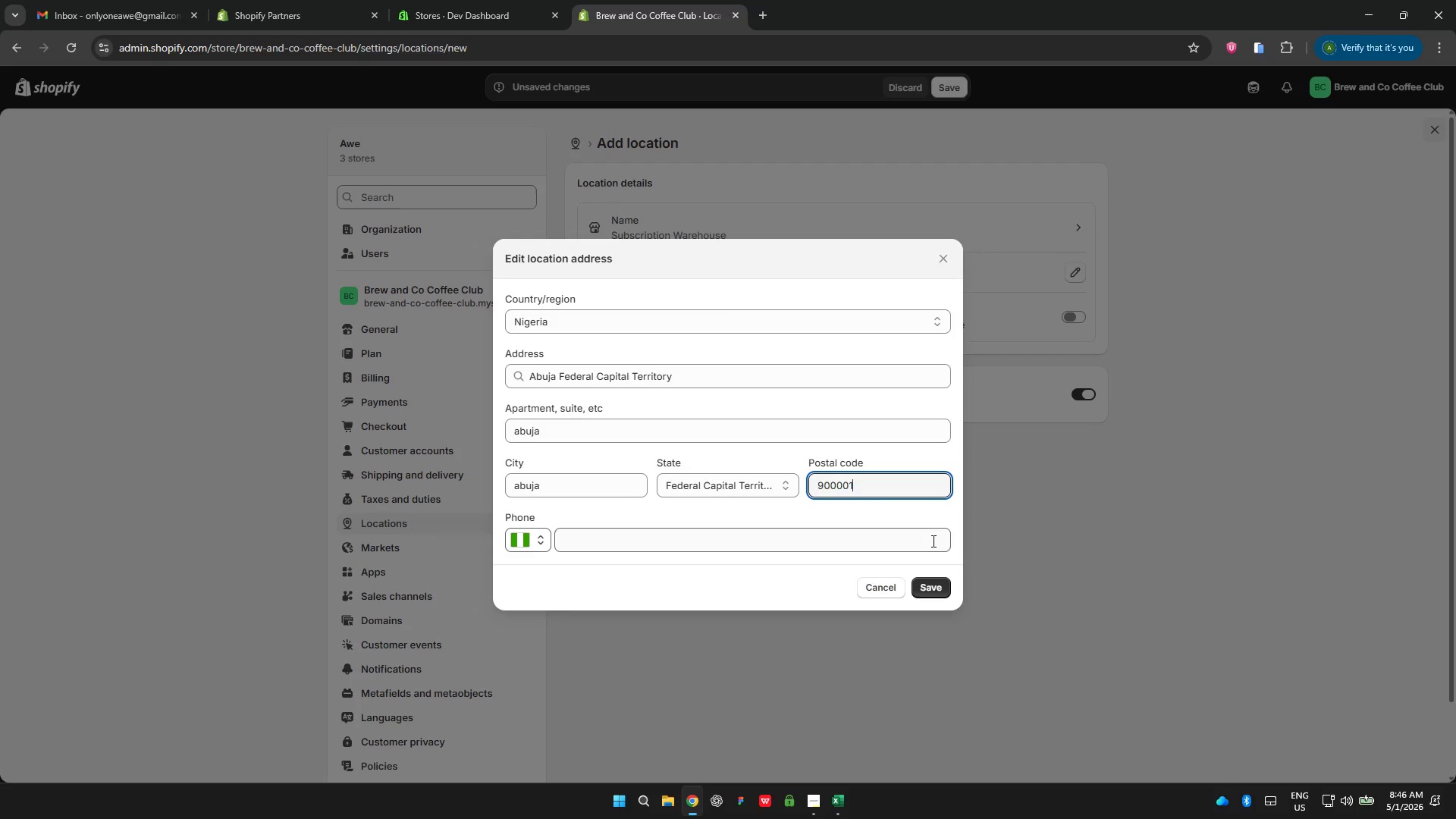 
left_click([942, 583])
 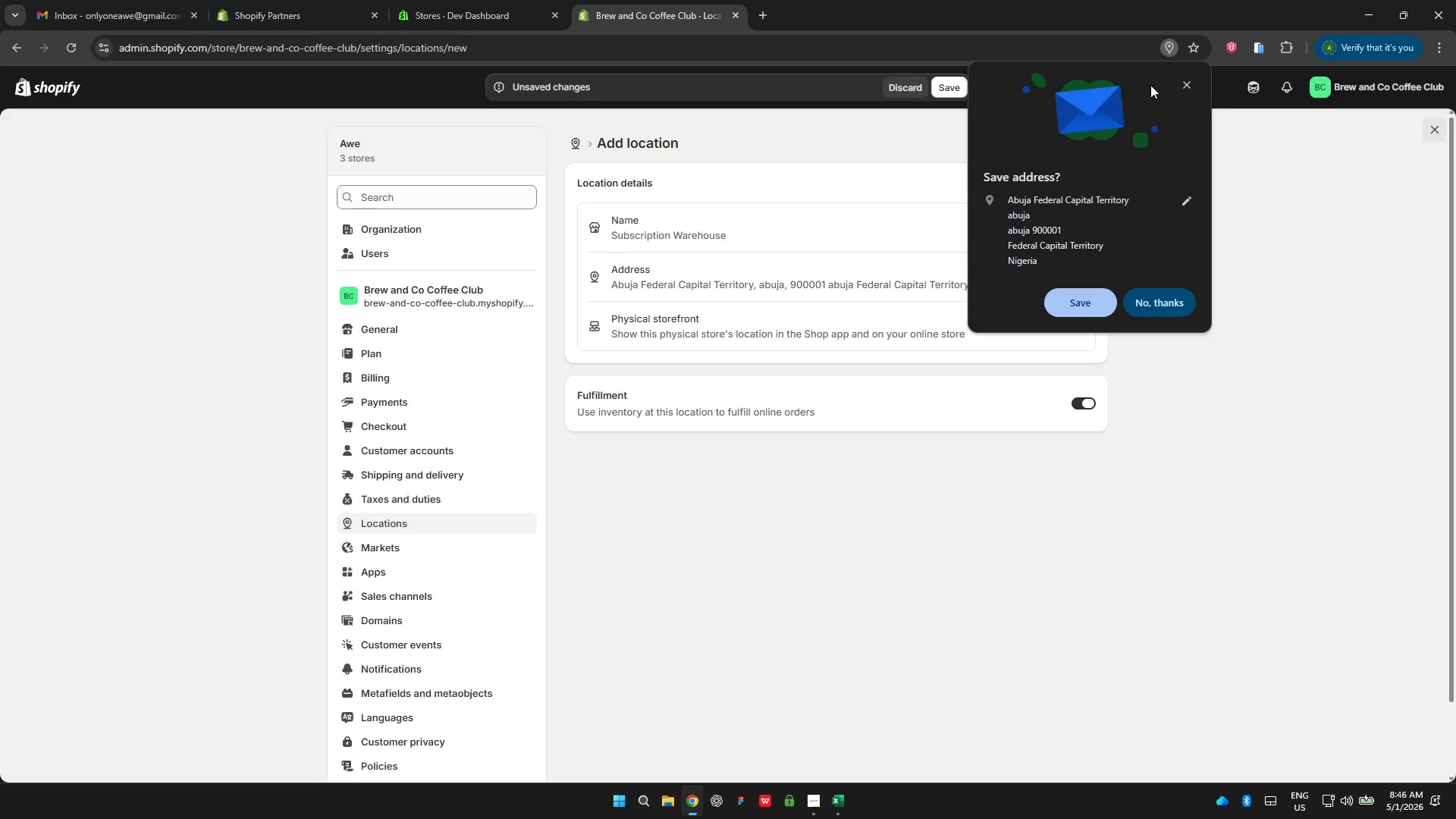 
left_click([1188, 90])
 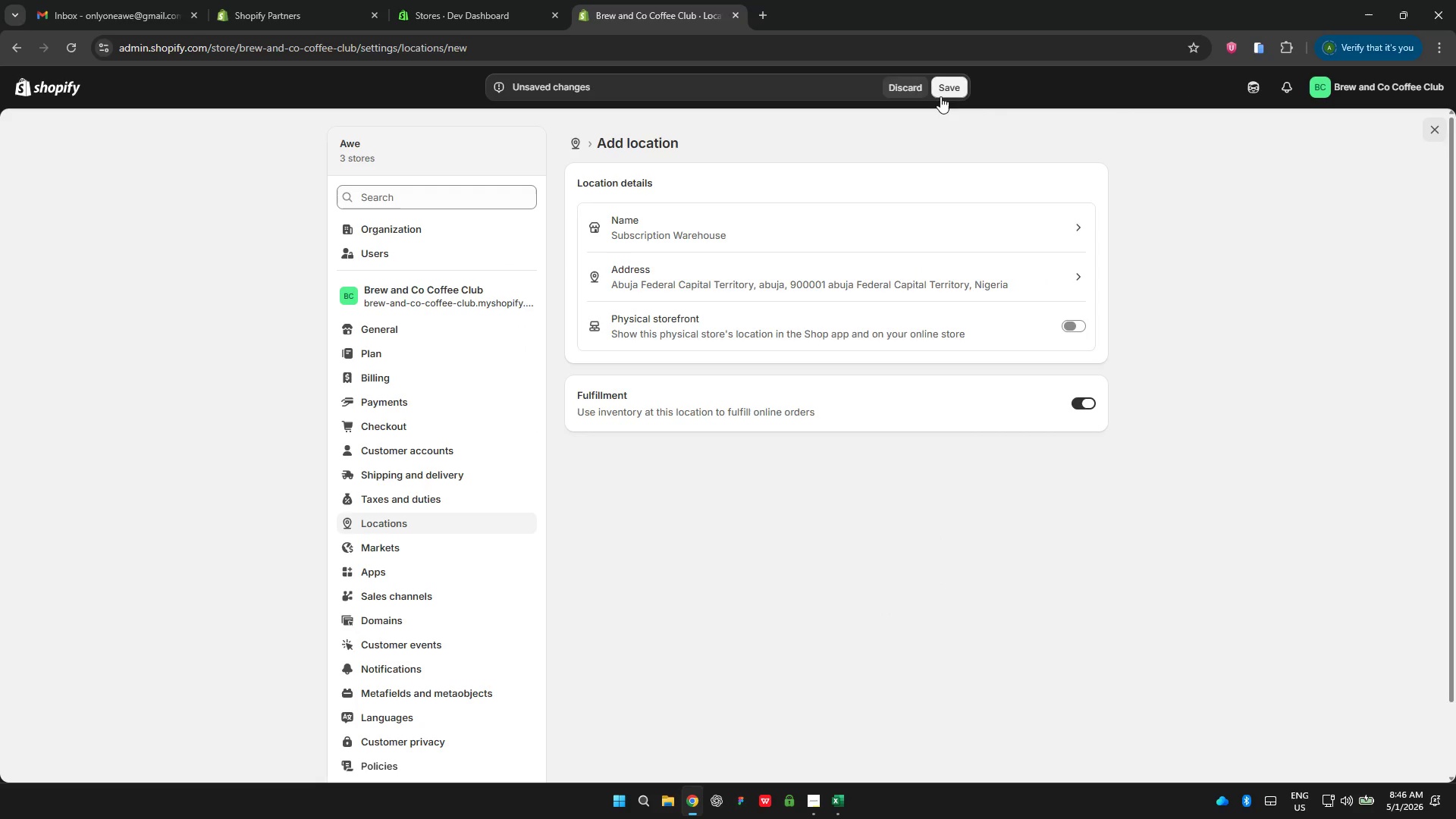 
left_click([939, 93])
 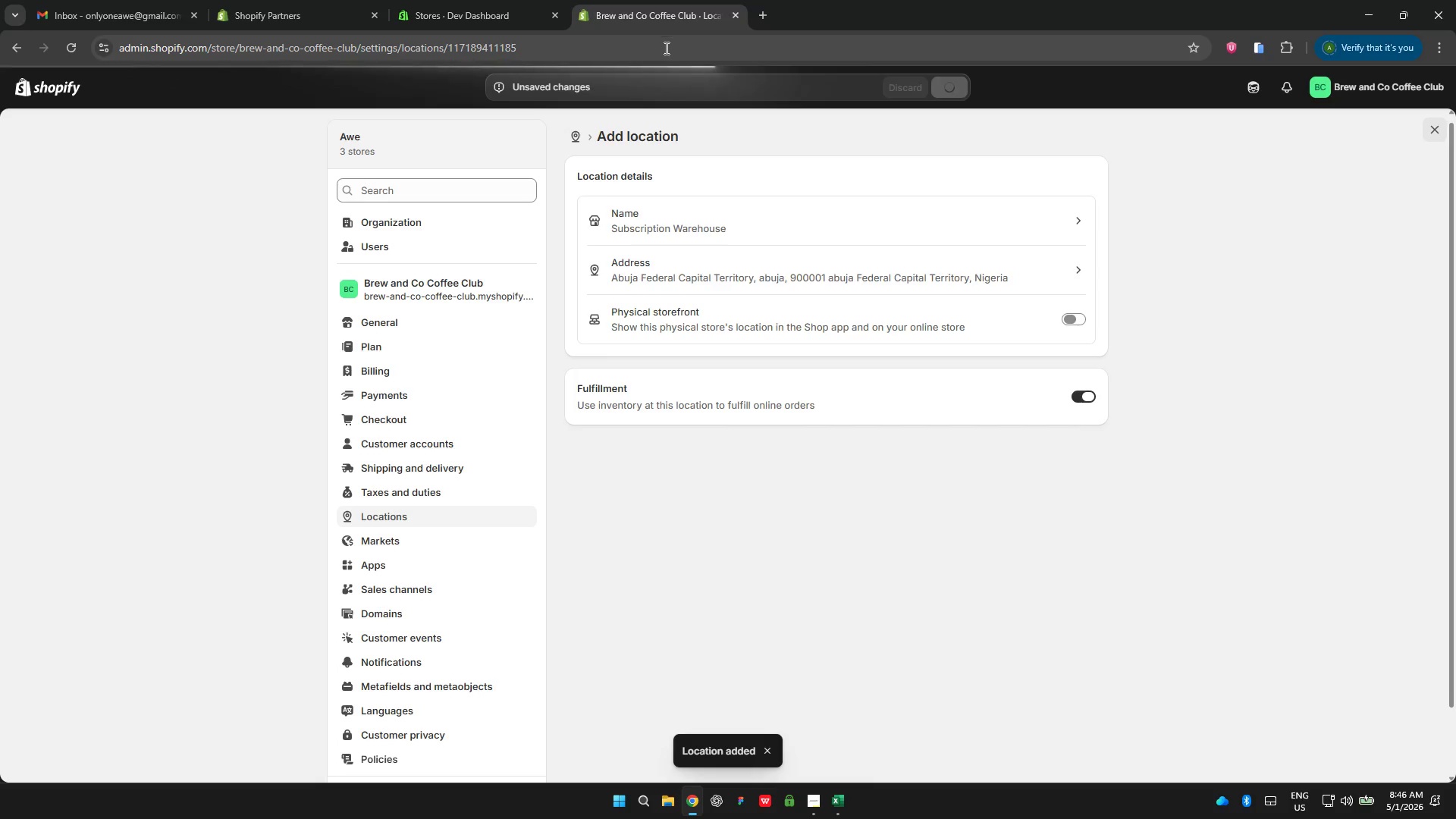 
wait(5.48)
 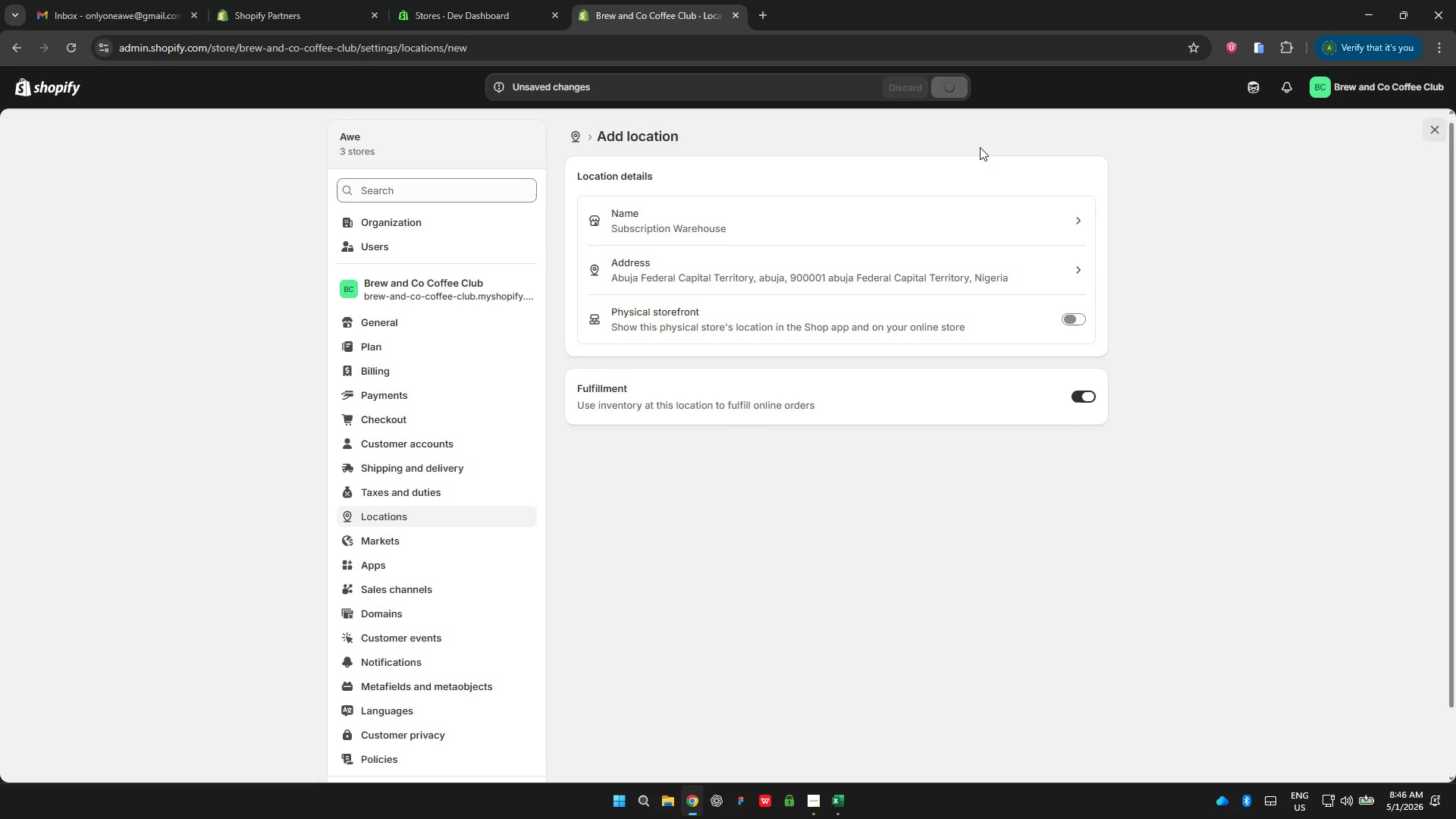 
left_click_drag(start_coordinate=[645, 43], to_coordinate=[446, 46])
 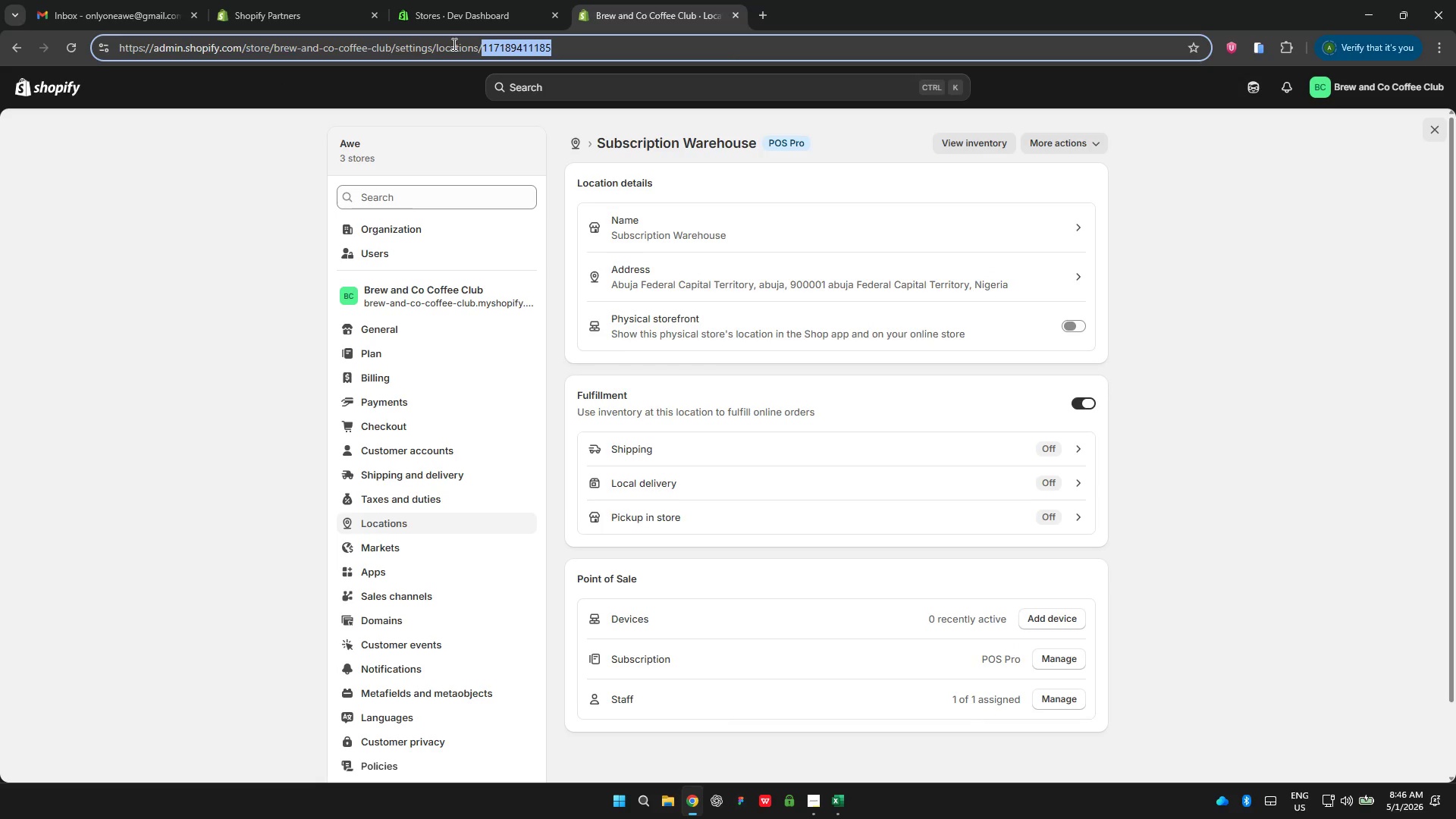 
key(Backspace)
 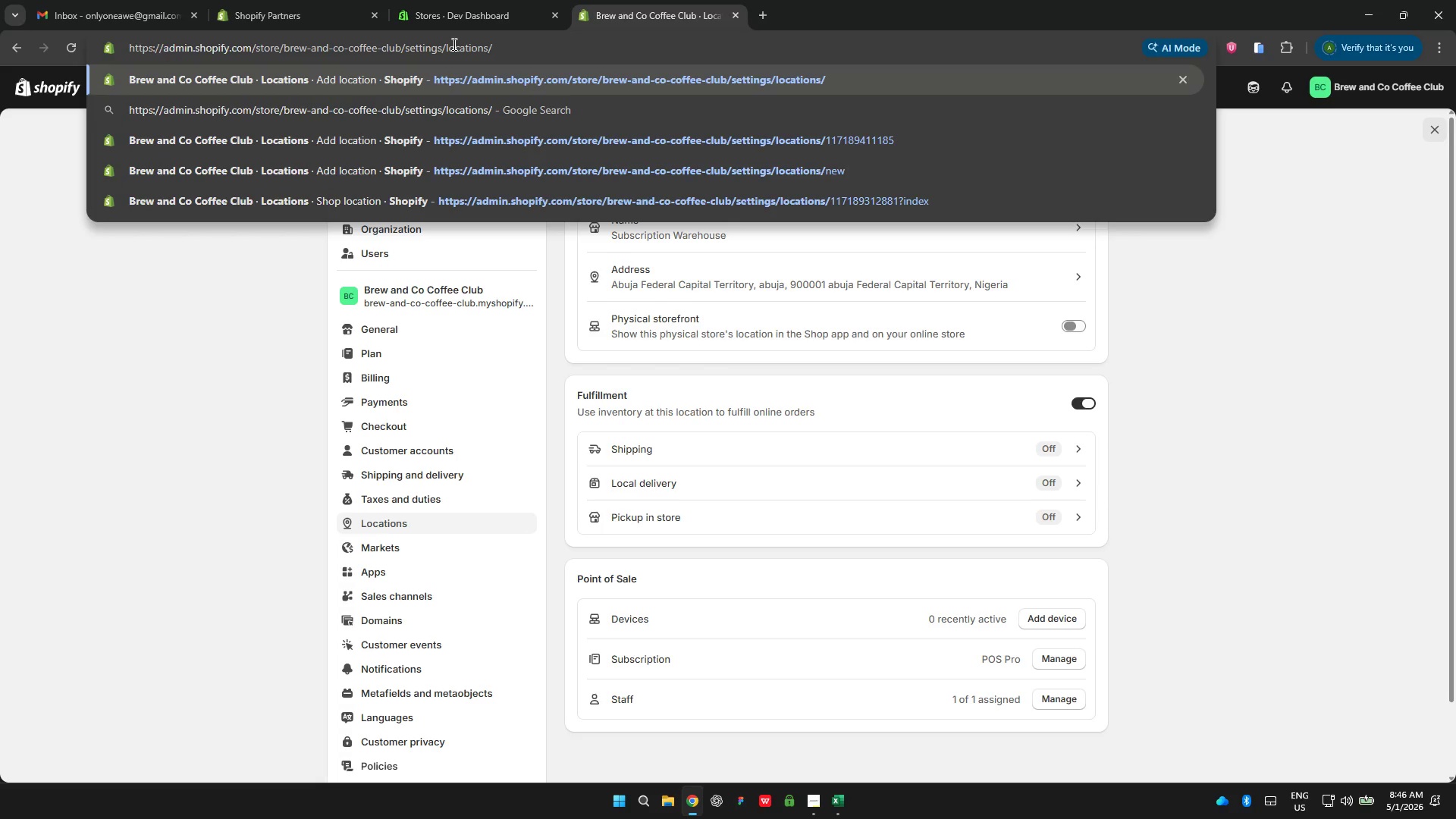 
key(Enter)
 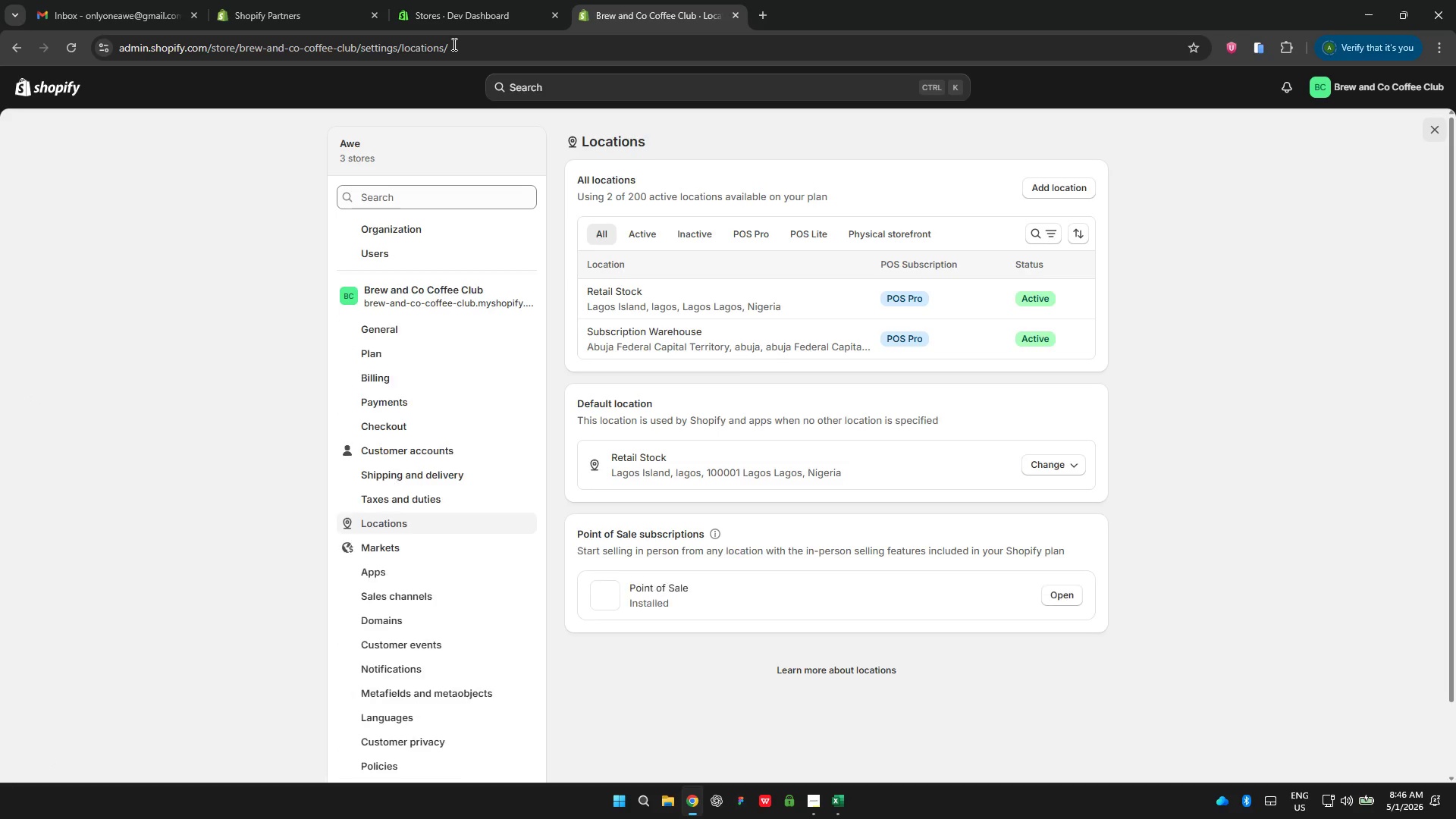 
wait(11.73)
 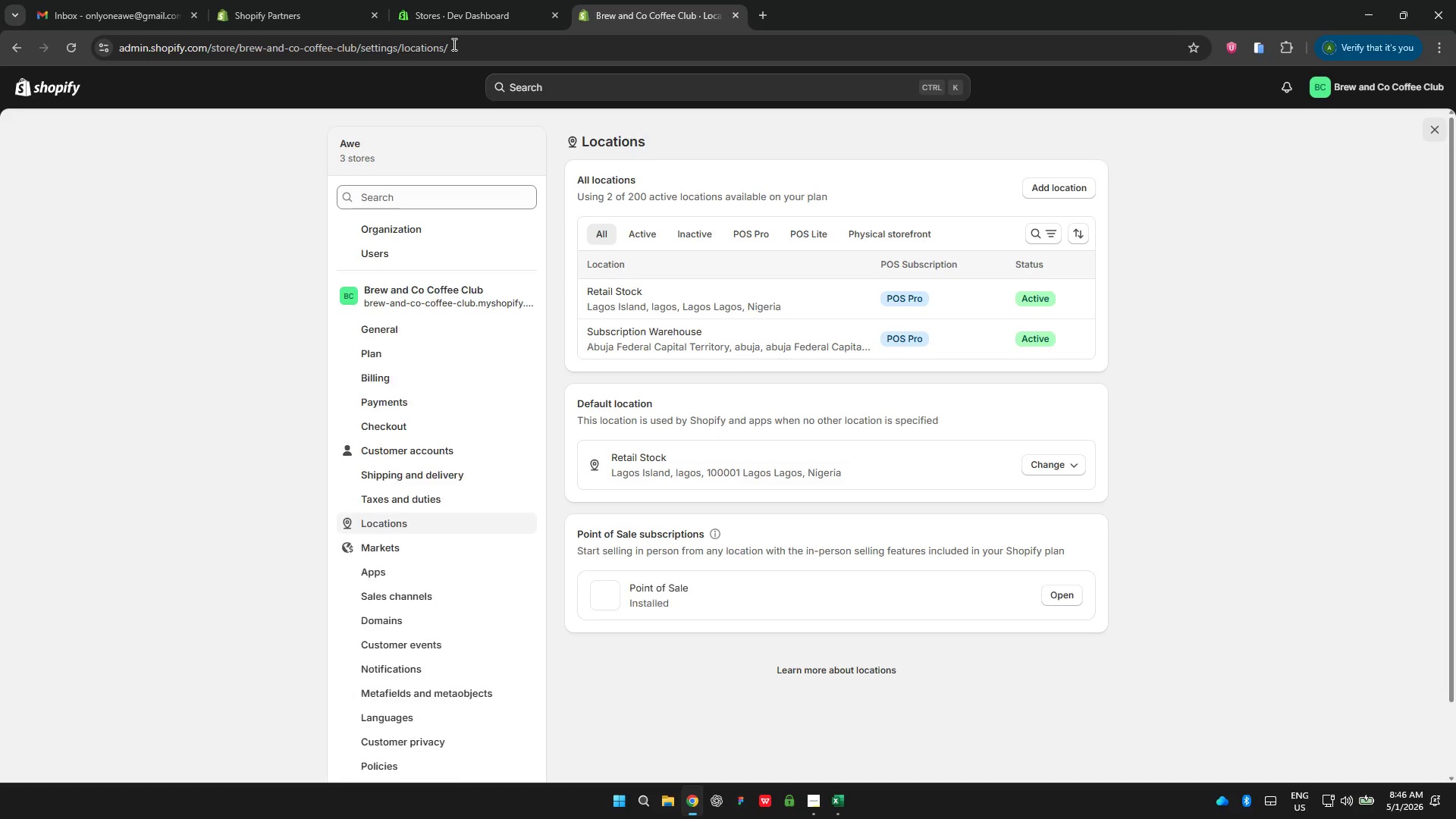 
left_click([811, 797])